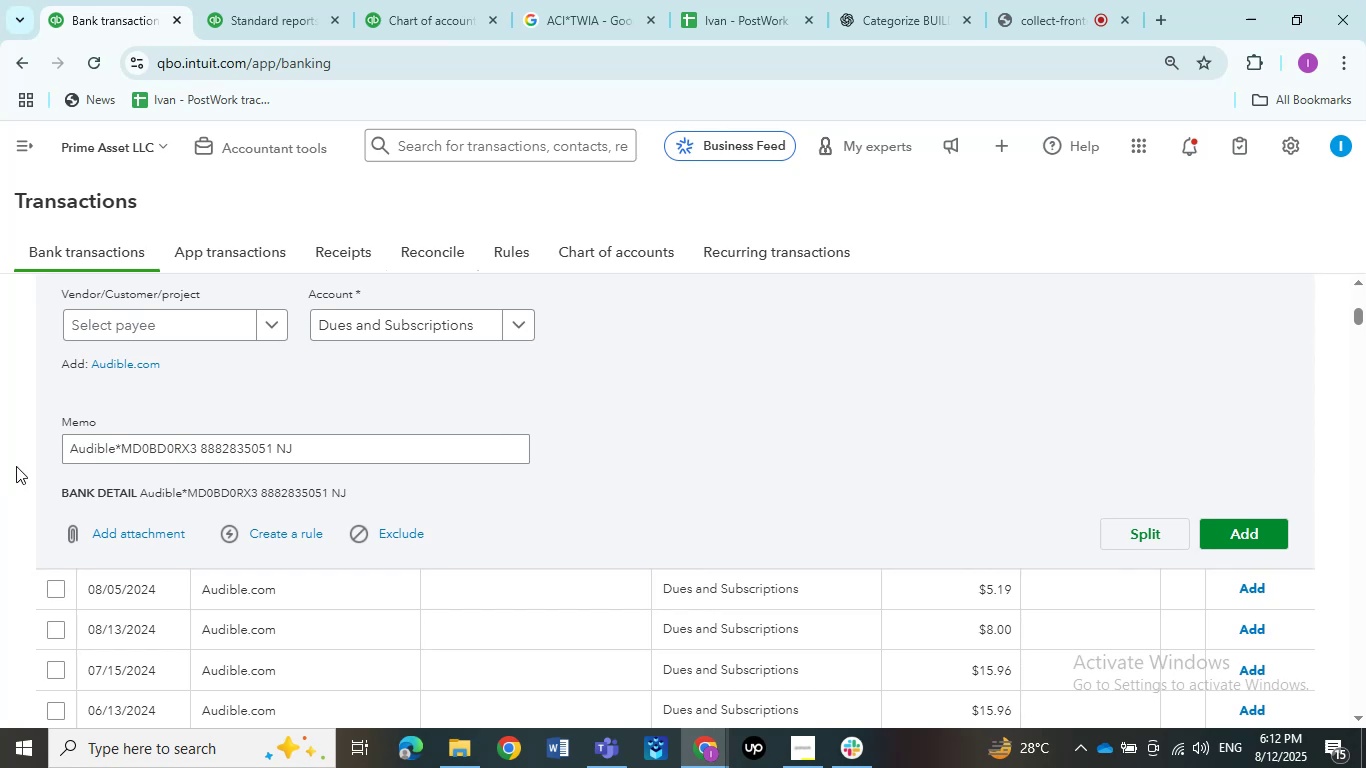 
left_click_drag(start_coordinate=[118, 455], to_coordinate=[70, 454])
 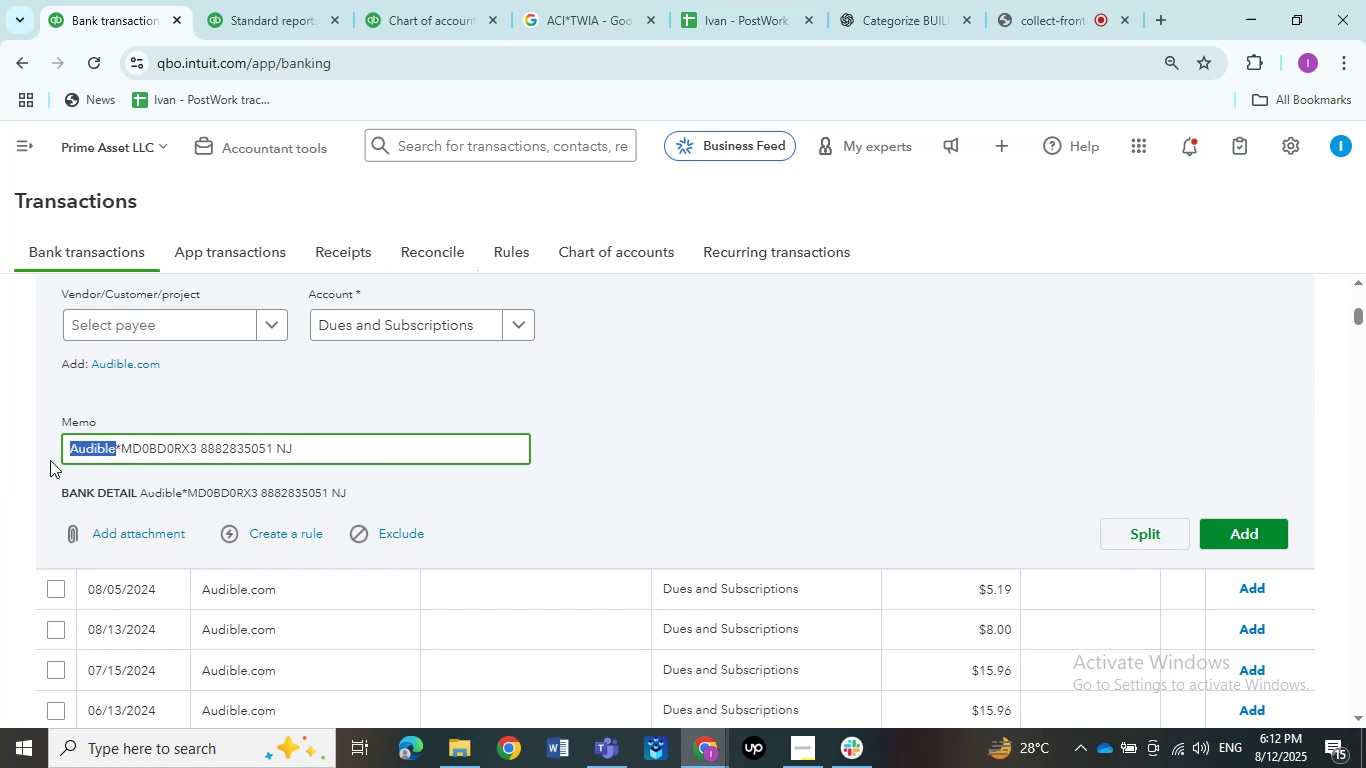 
key(Control+C)
 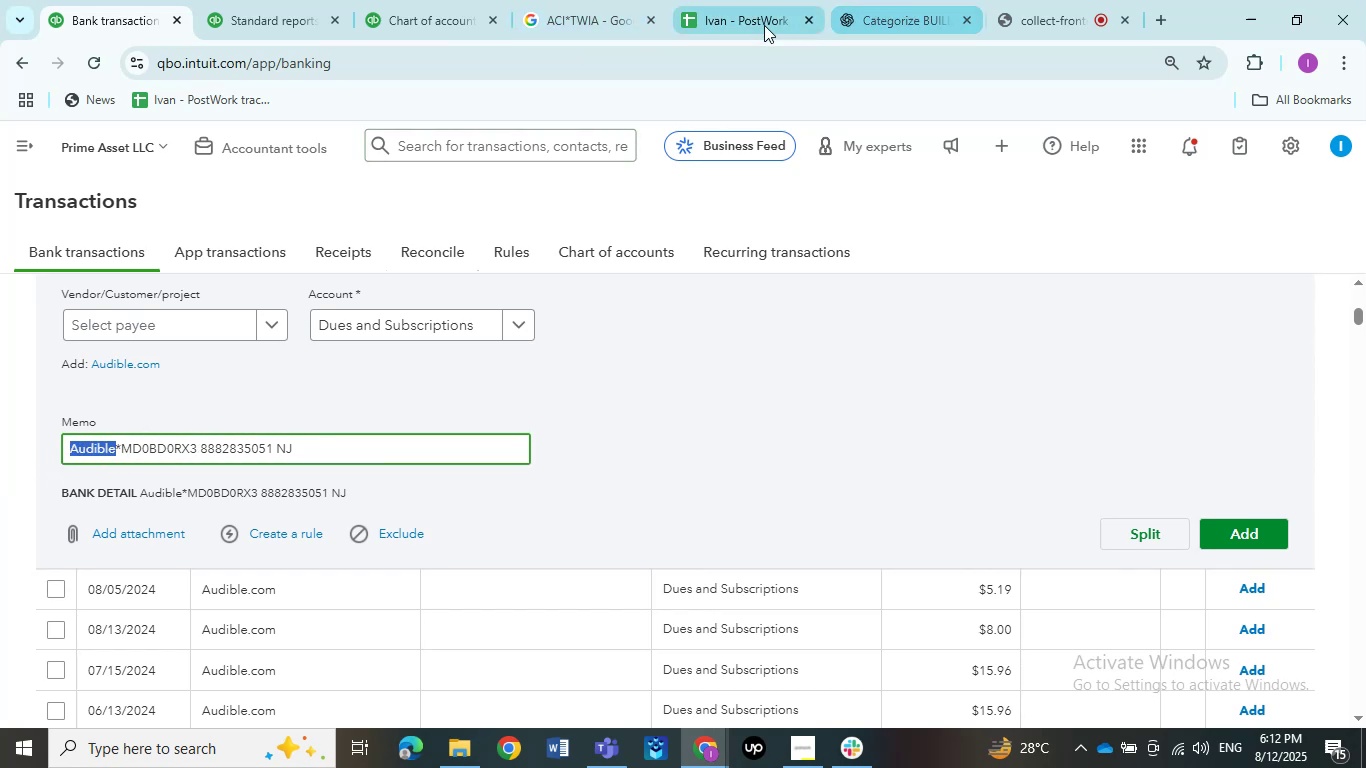 
left_click([593, 25])
 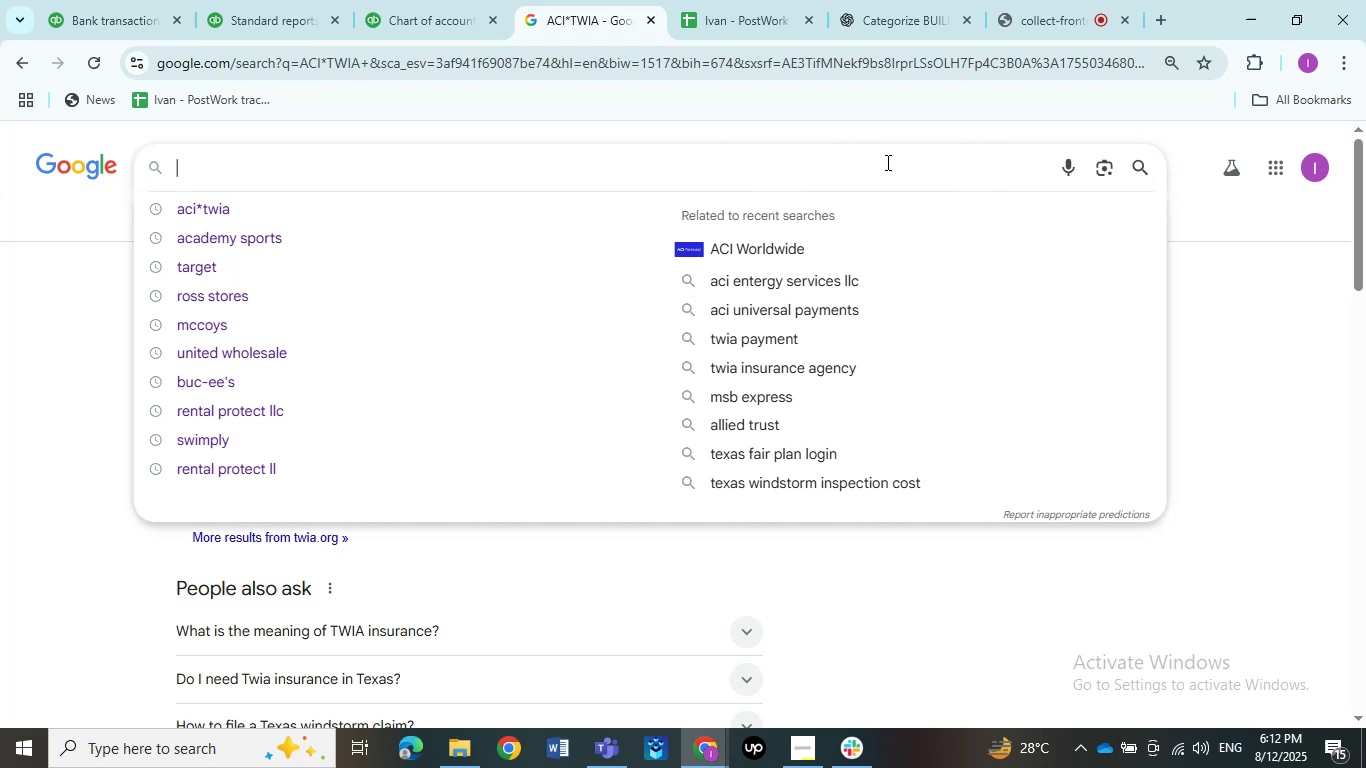 
left_click([887, 171])
 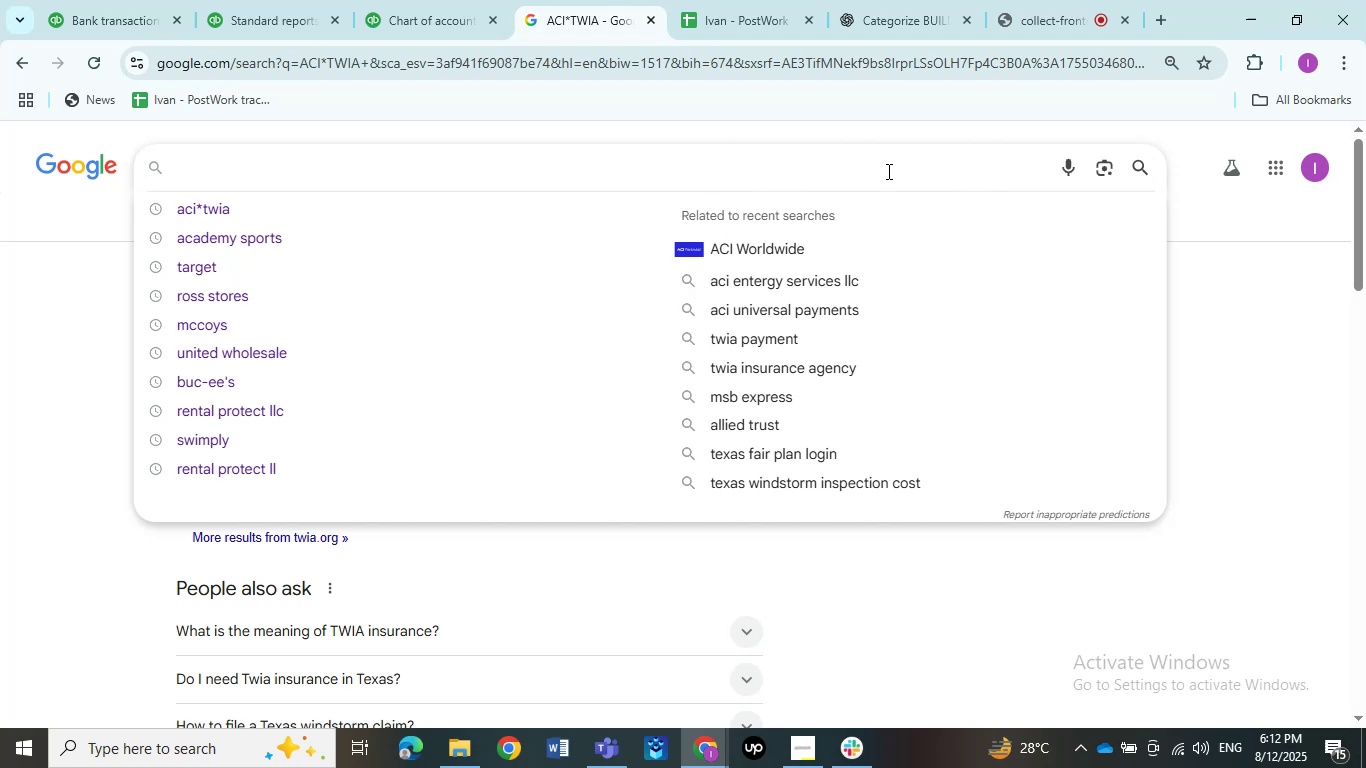 
key(Control+V)
 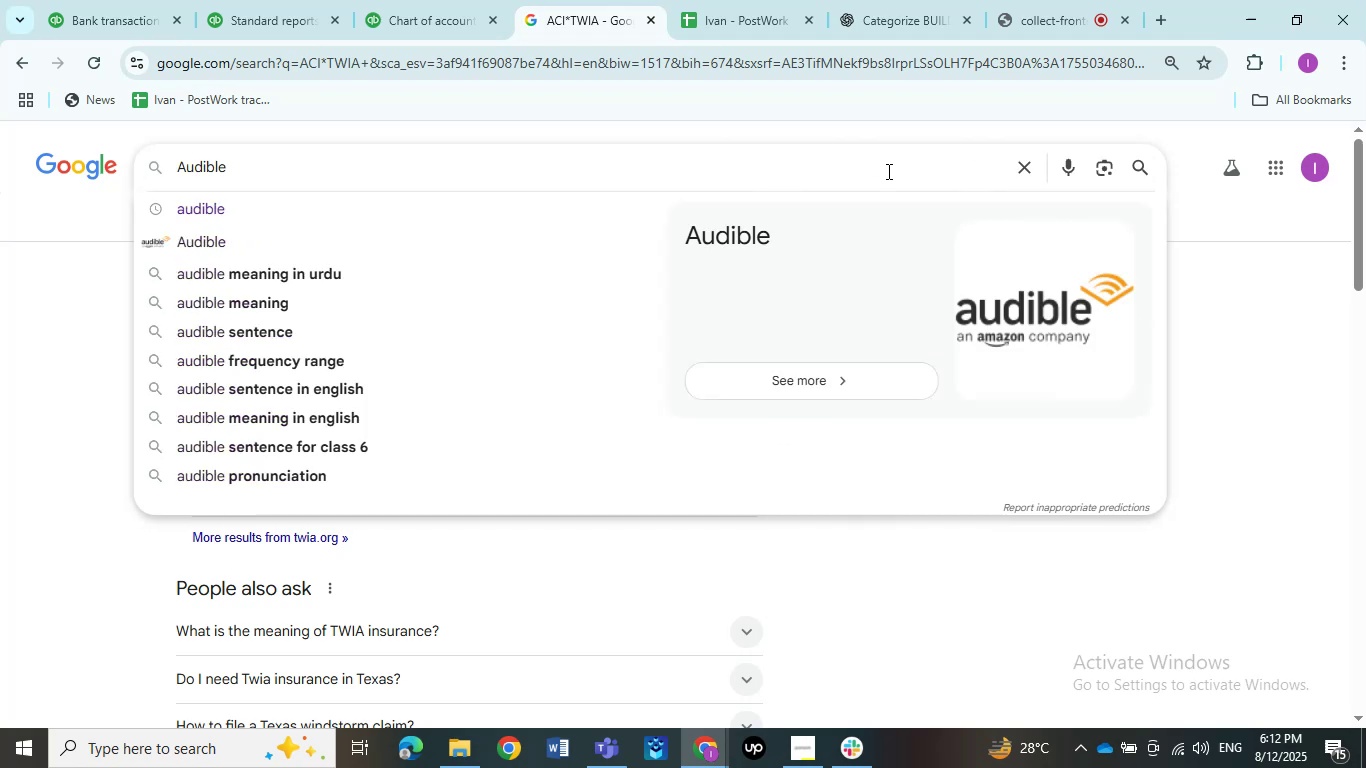 
key(NumpadEnter)
 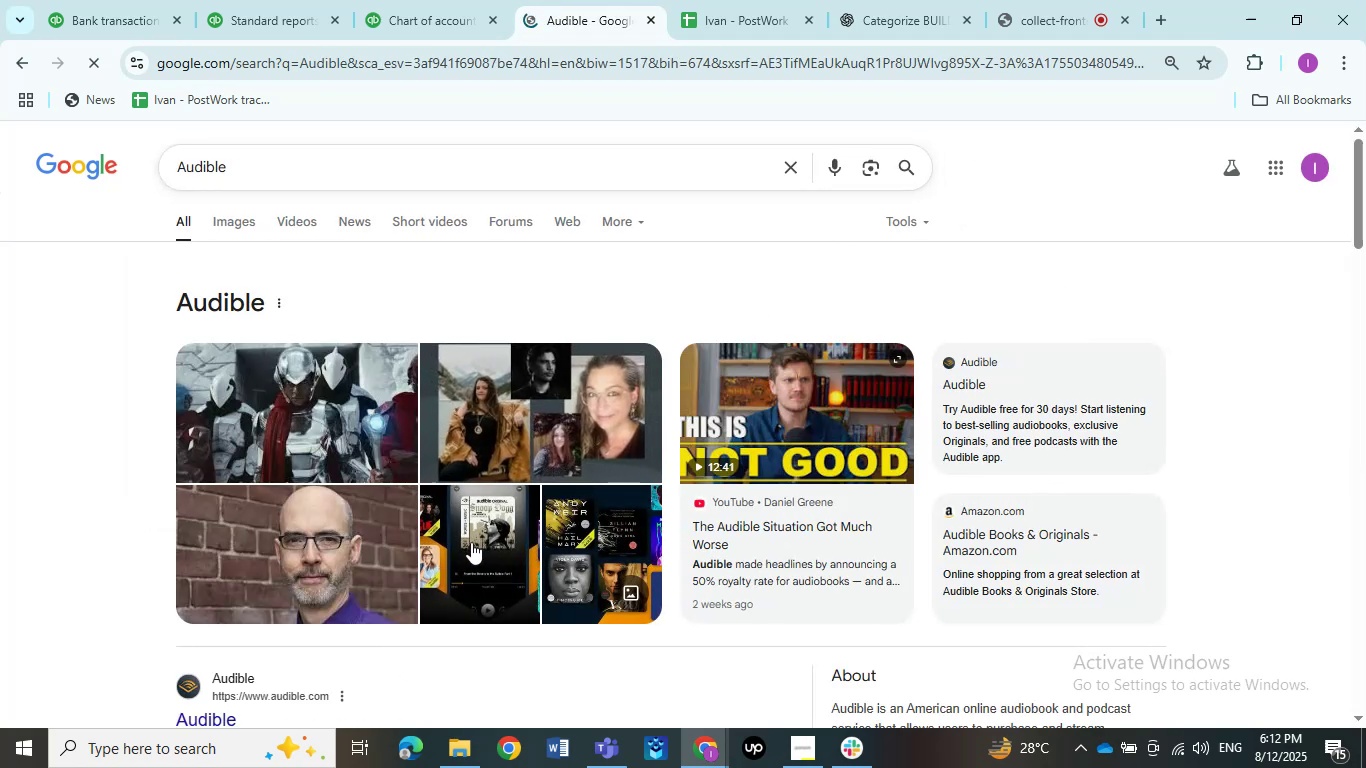 
scroll: coordinate [441, 310], scroll_direction: down, amount: 8.0
 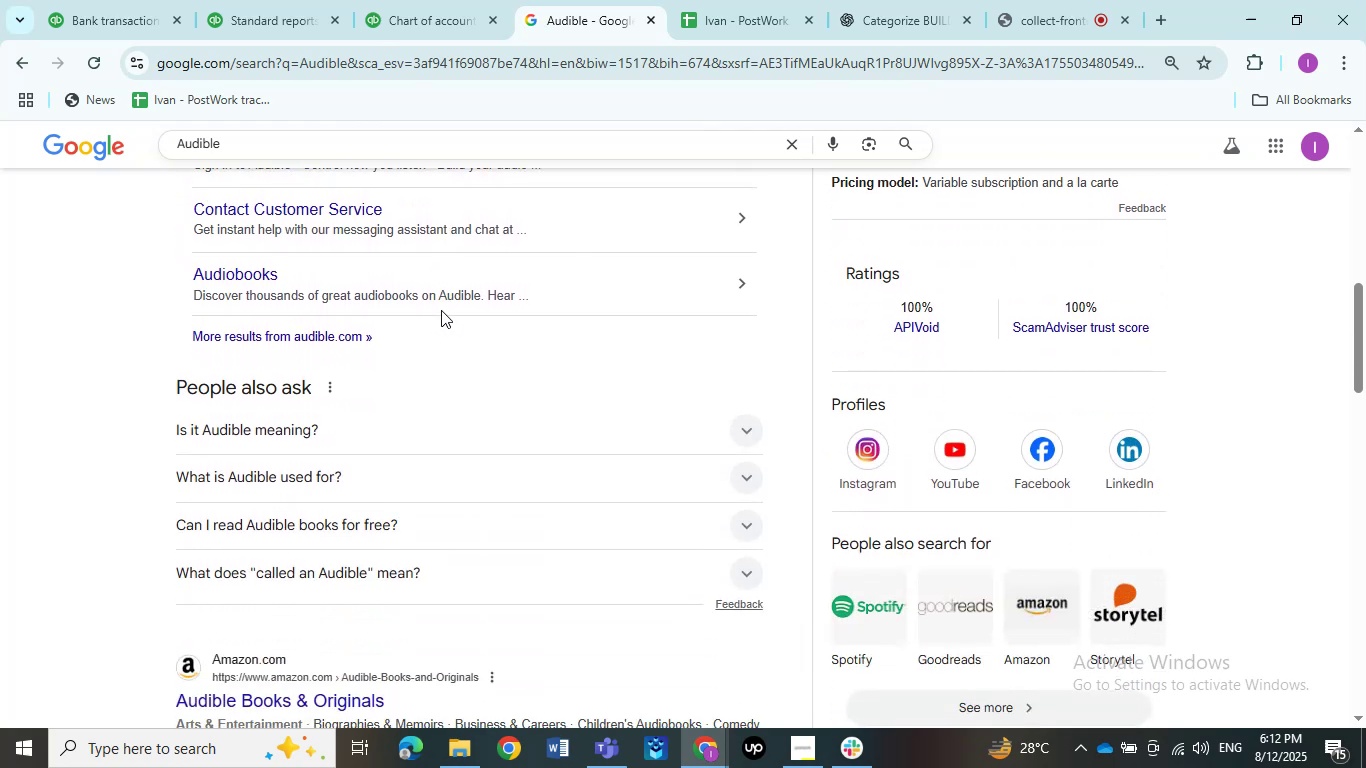 
scroll: coordinate [441, 310], scroll_direction: up, amount: 12.0
 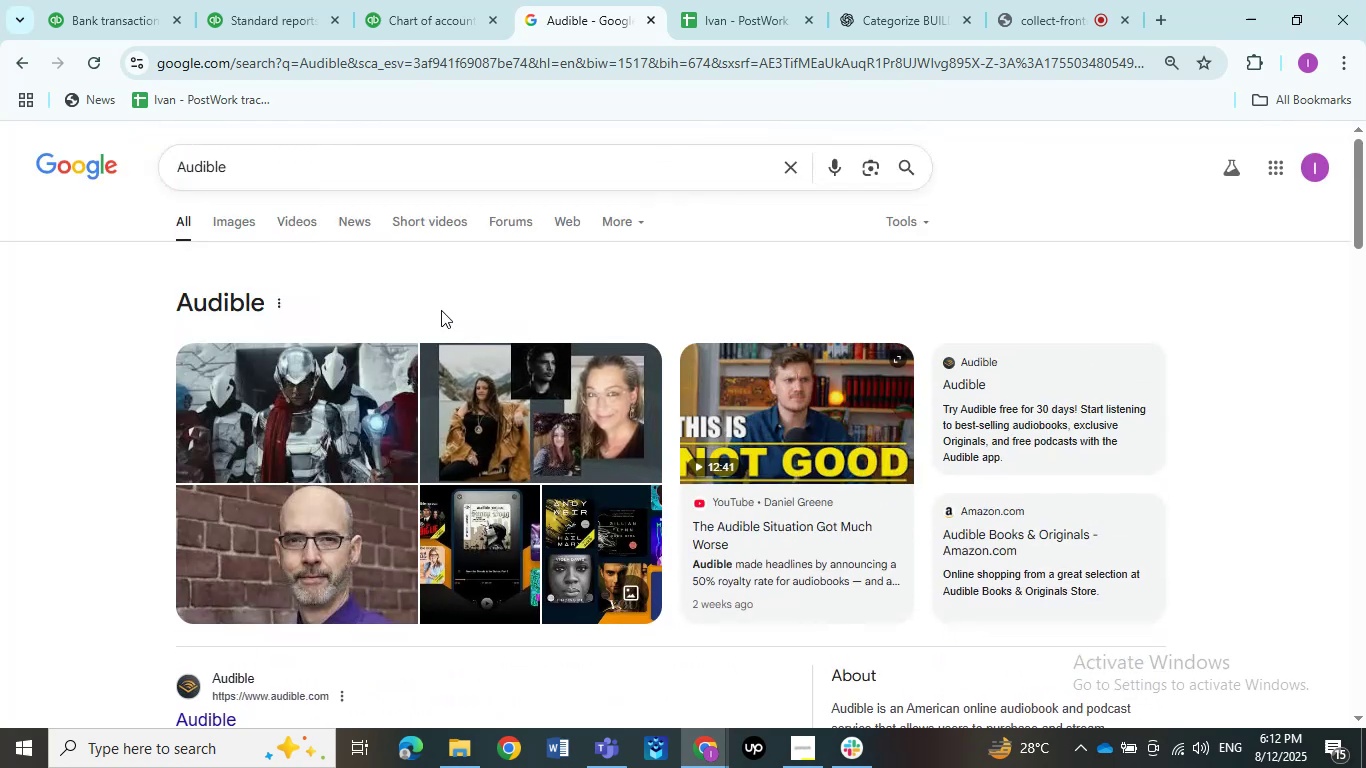 
scroll: coordinate [441, 310], scroll_direction: down, amount: 8.0
 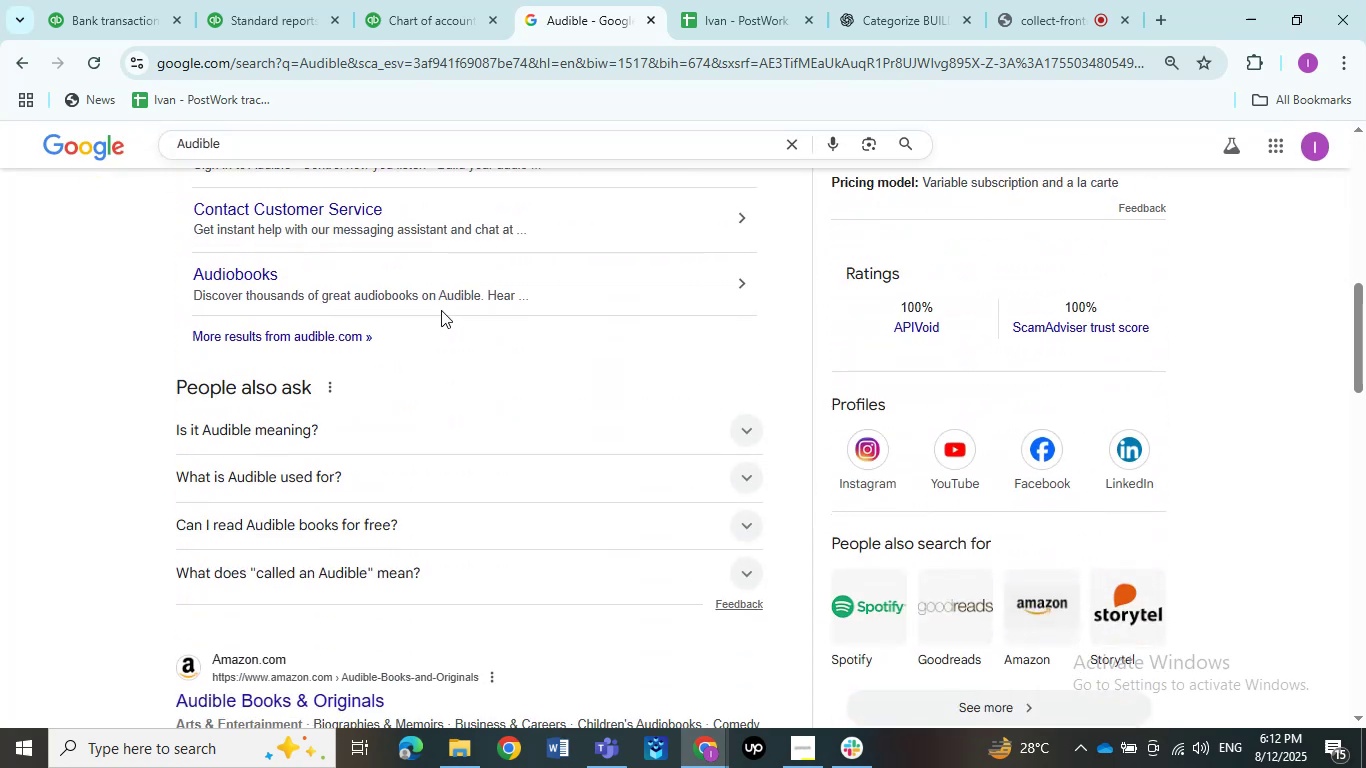 
scroll: coordinate [441, 310], scroll_direction: up, amount: 8.0
 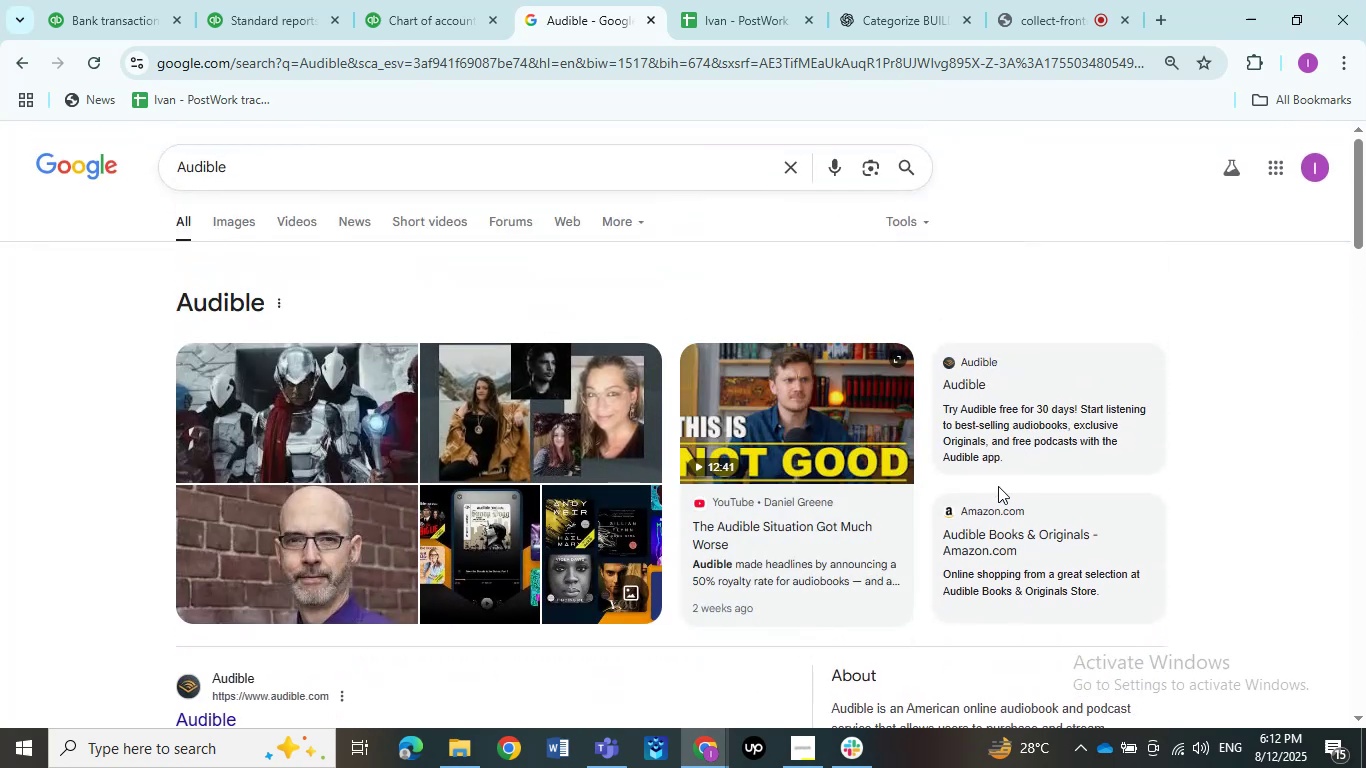 
scroll: coordinate [829, 503], scroll_direction: down, amount: 5.0
 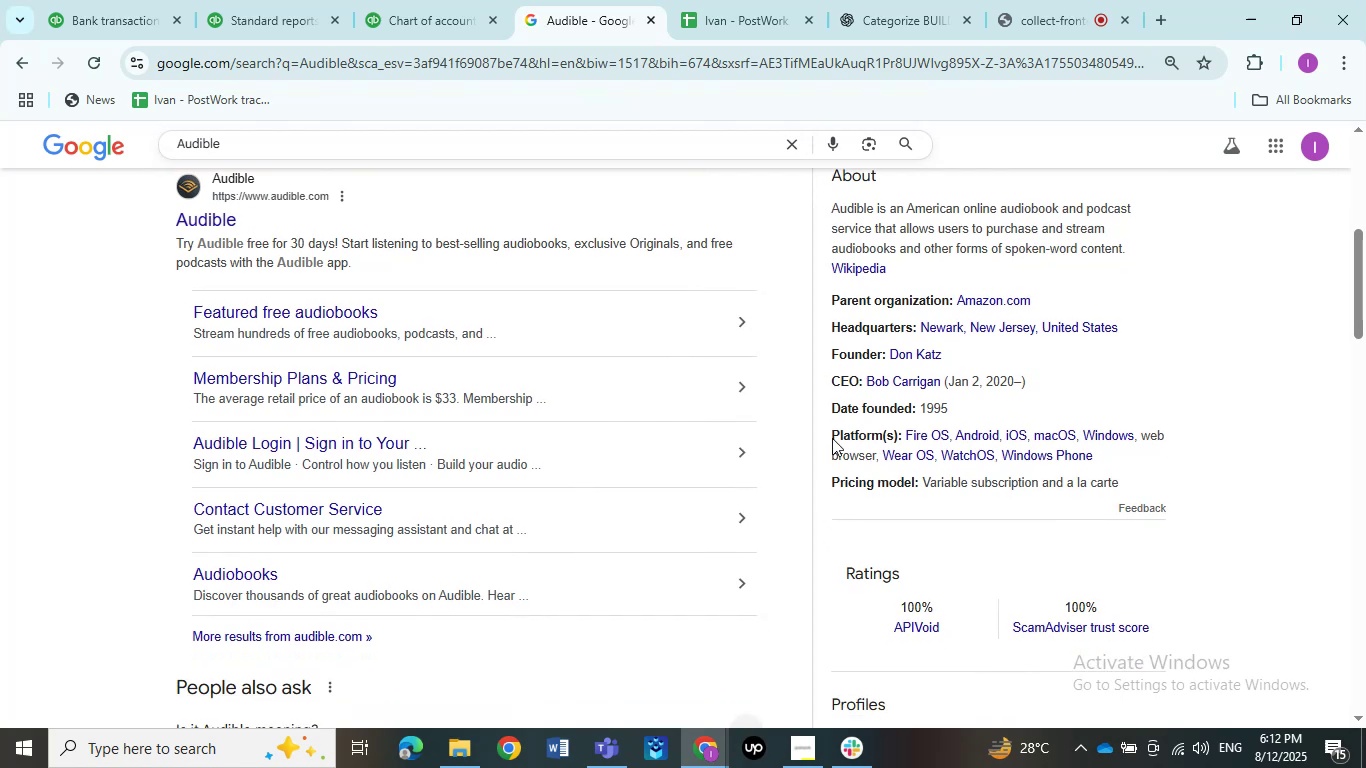 
wait(8.64)
 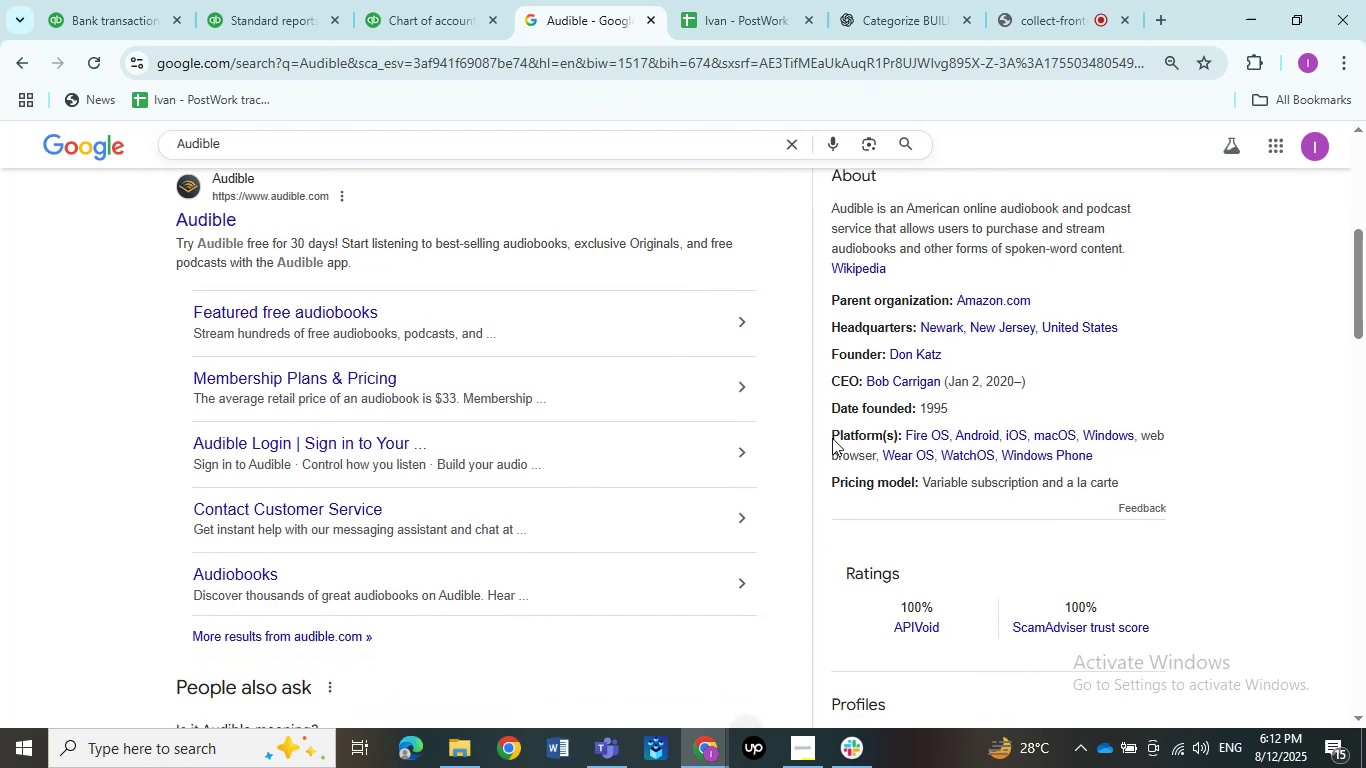 
left_click([129, 7])
 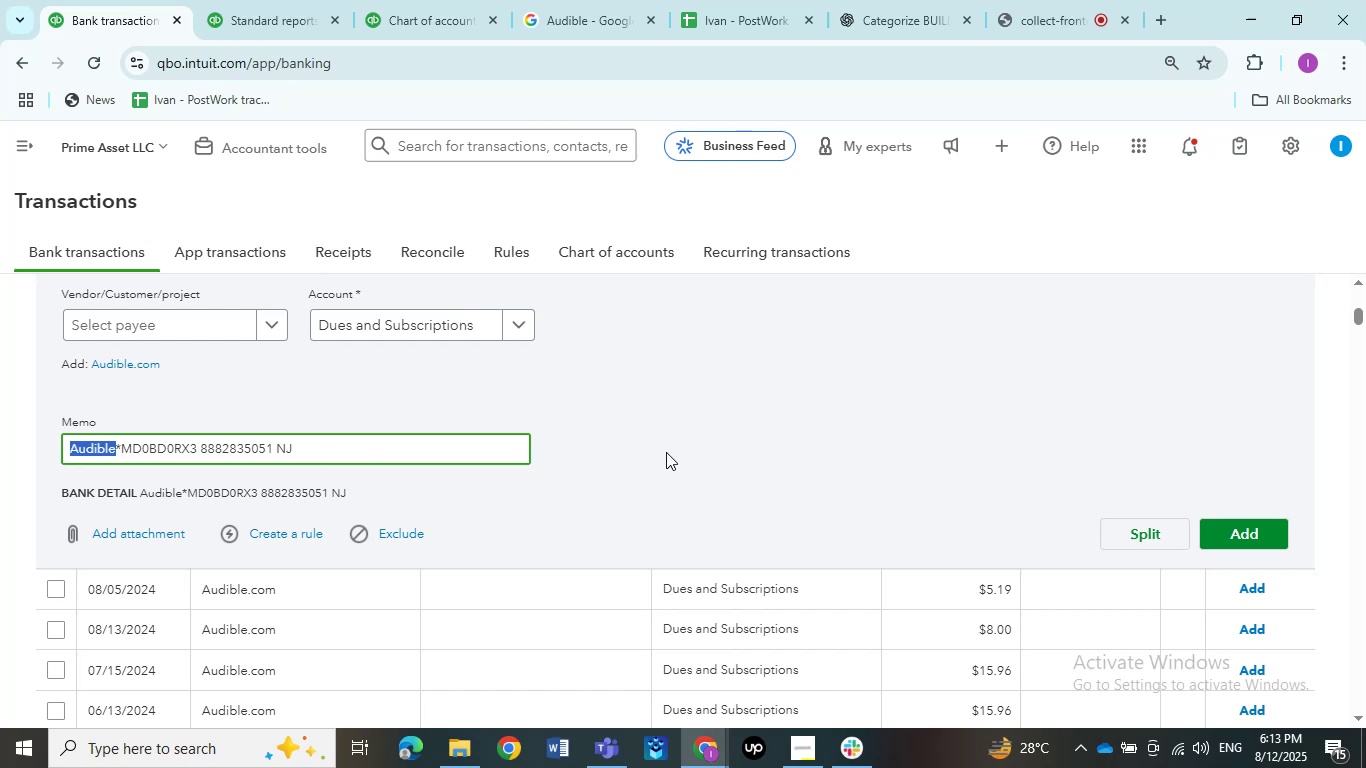 
scroll: coordinate [623, 551], scroll_direction: down, amount: 2.0
 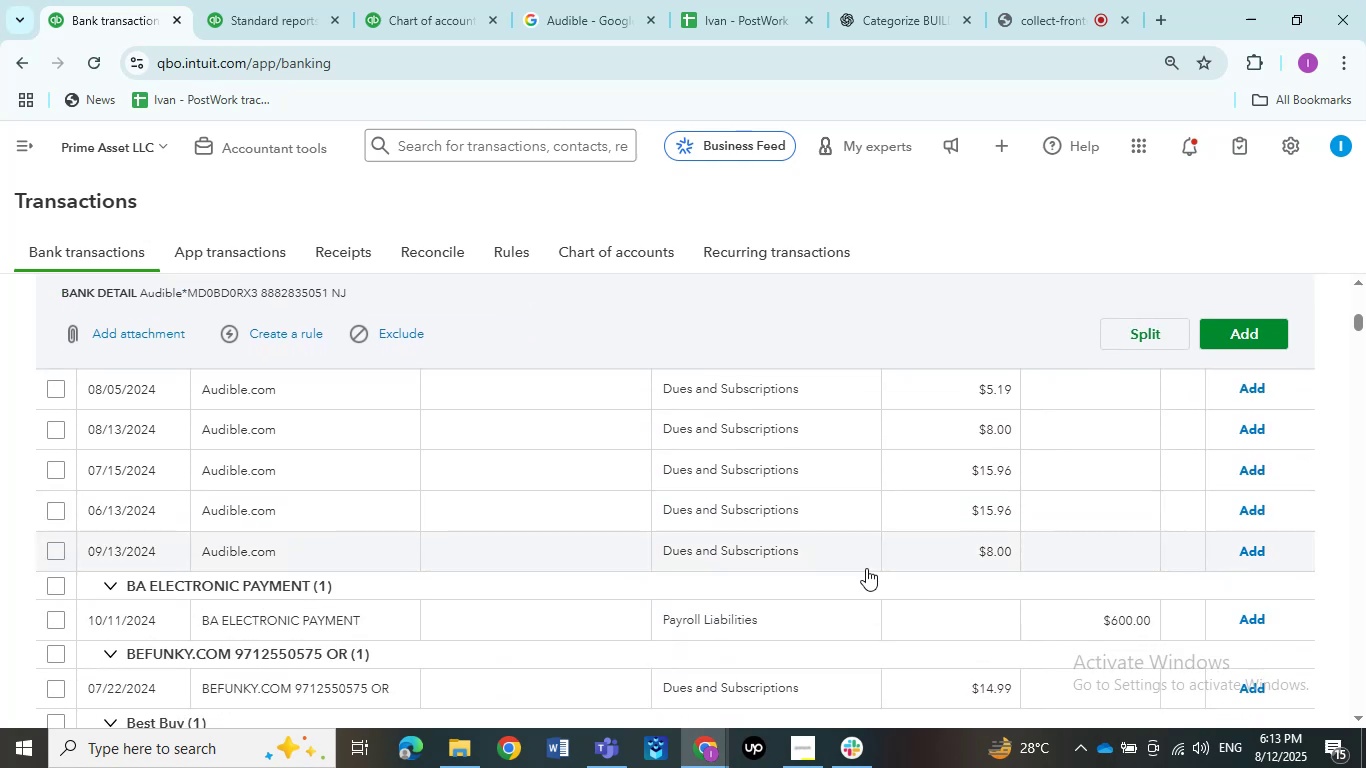 
scroll: coordinate [828, 515], scroll_direction: up, amount: 1.0
 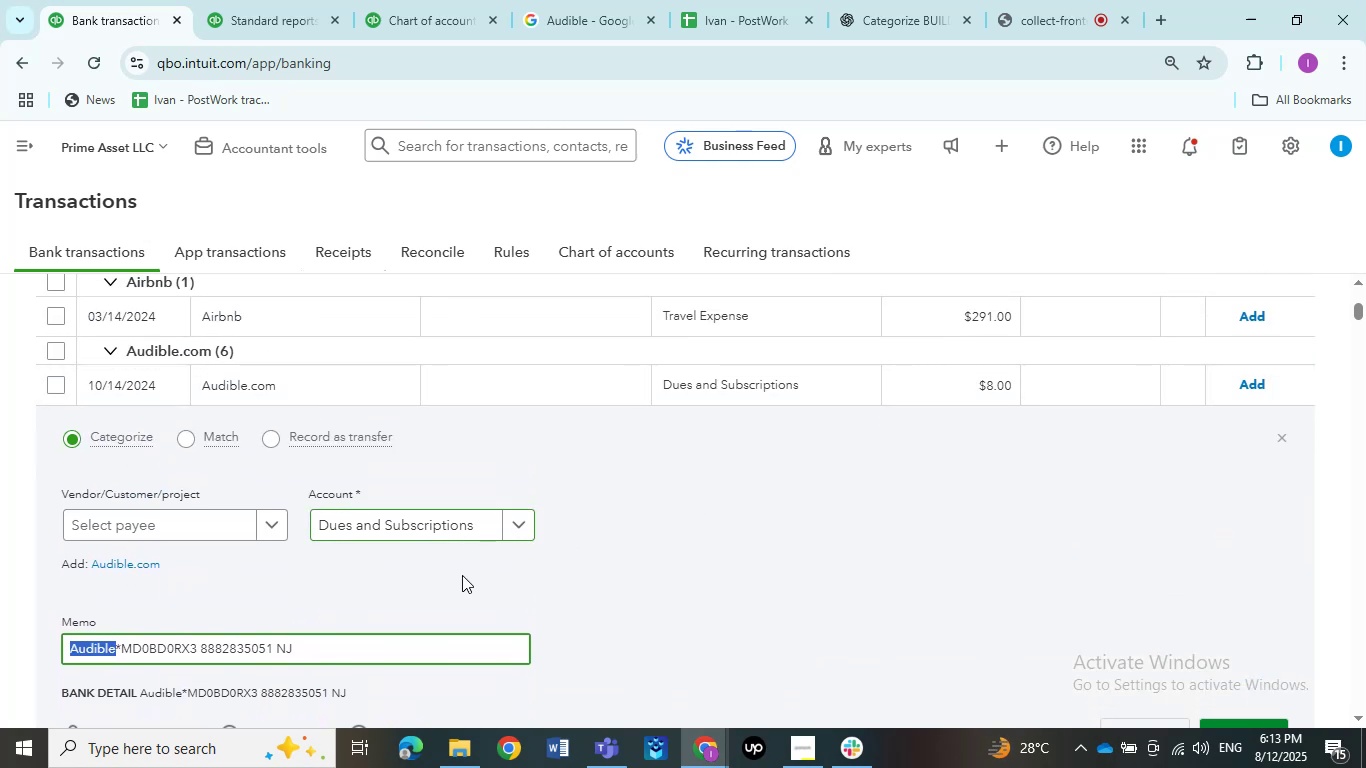 
scroll: coordinate [755, 582], scroll_direction: down, amount: 1.0
 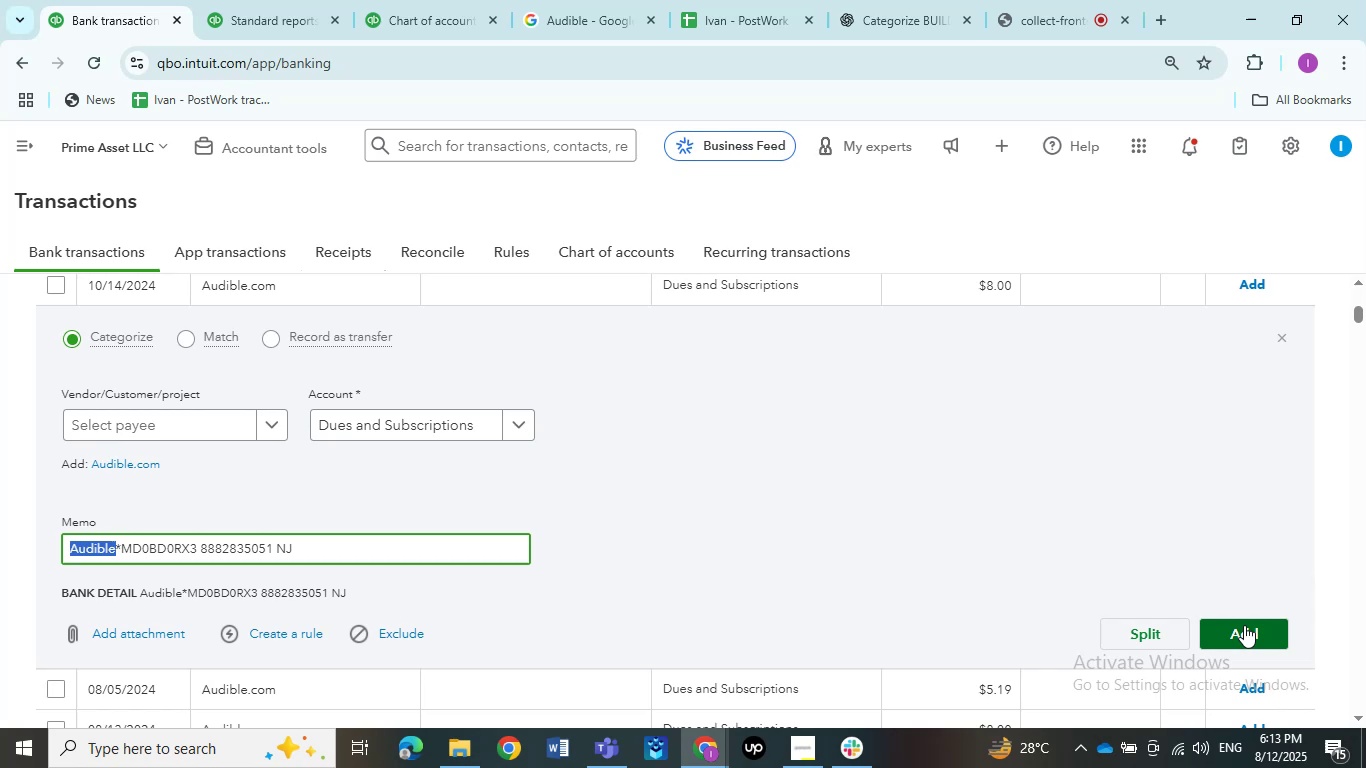 
scroll: coordinate [581, 489], scroll_direction: up, amount: 1.0
 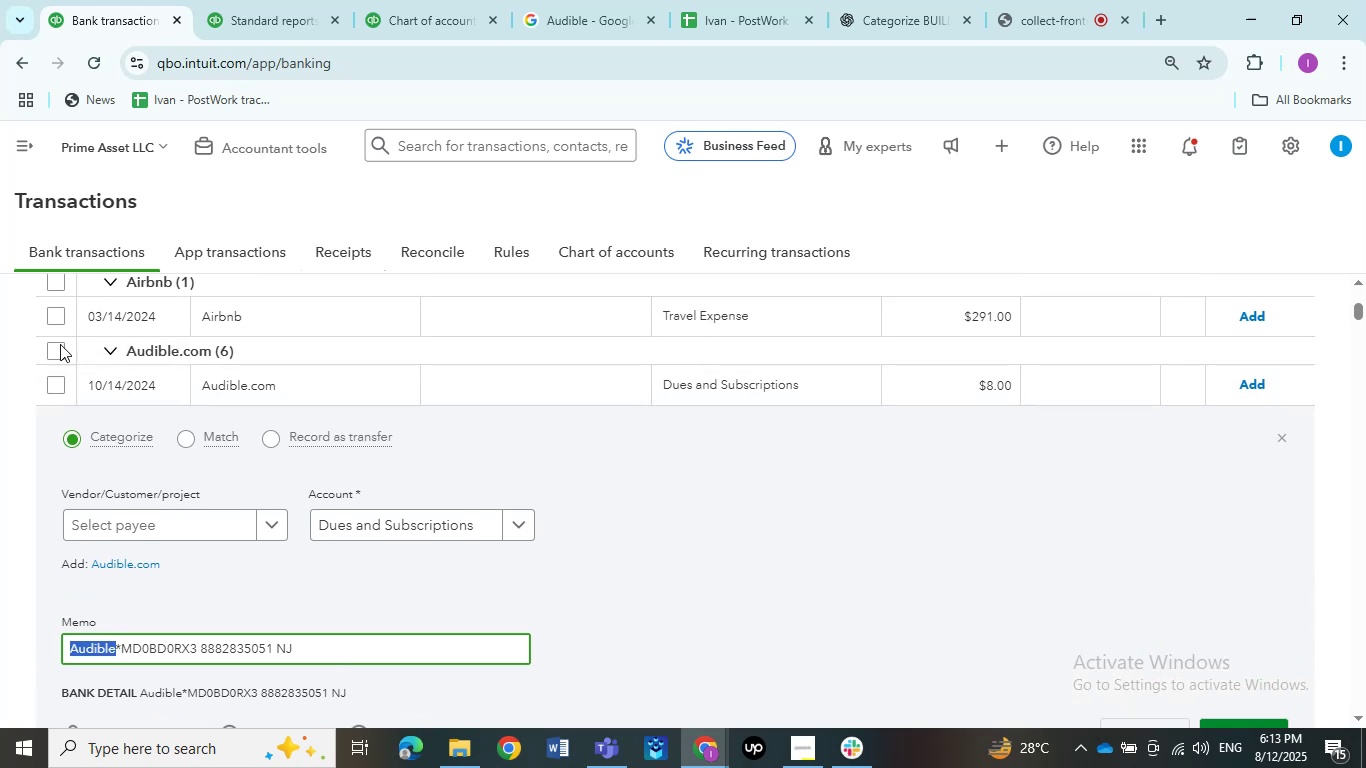 
left_click([60, 344])
 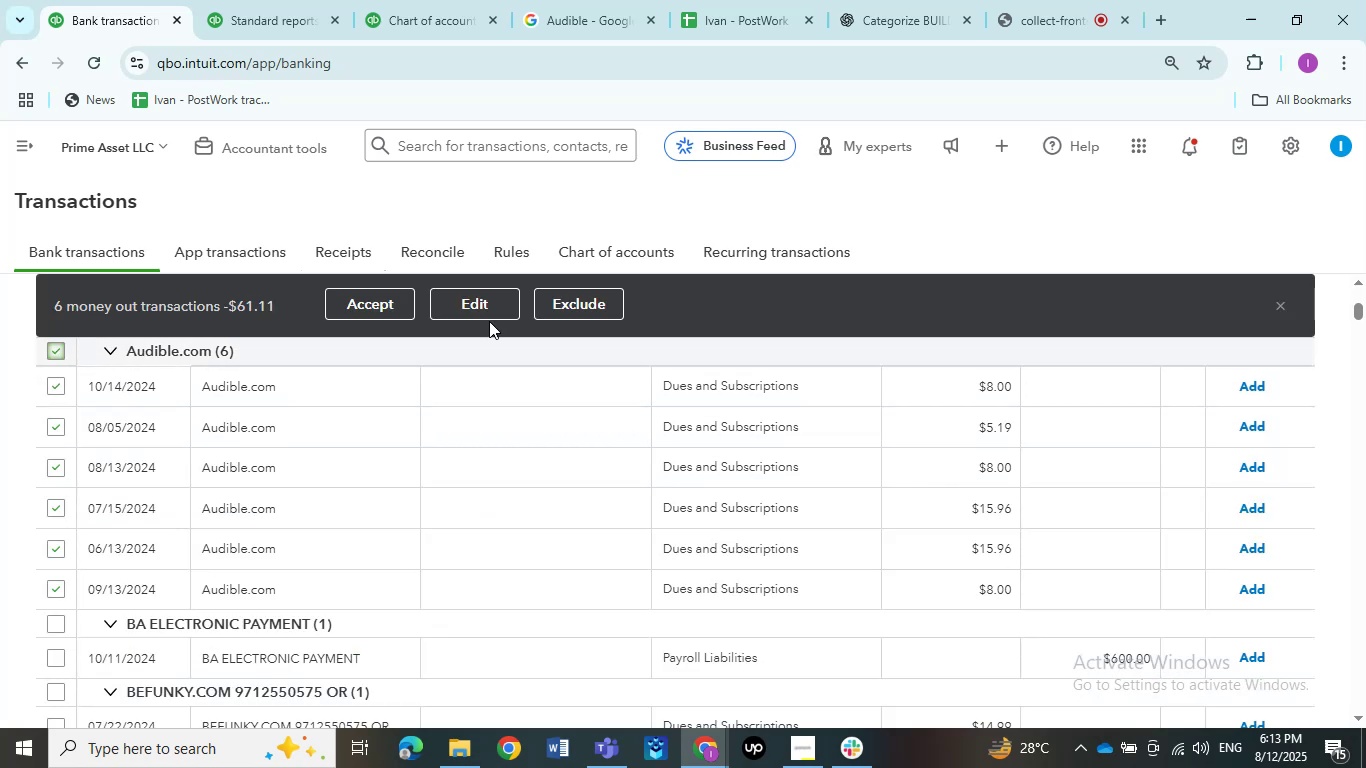 
left_click([467, 298])
 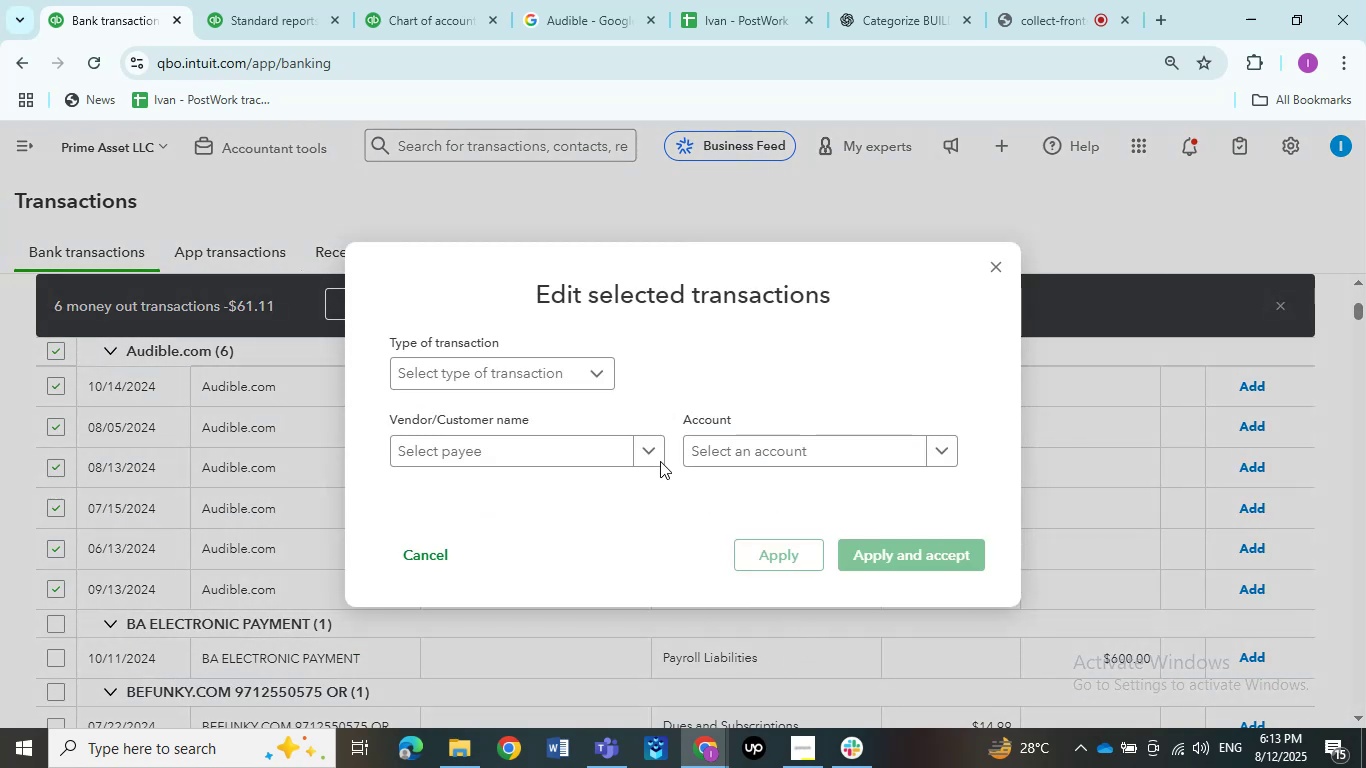 
left_click([589, 371])
 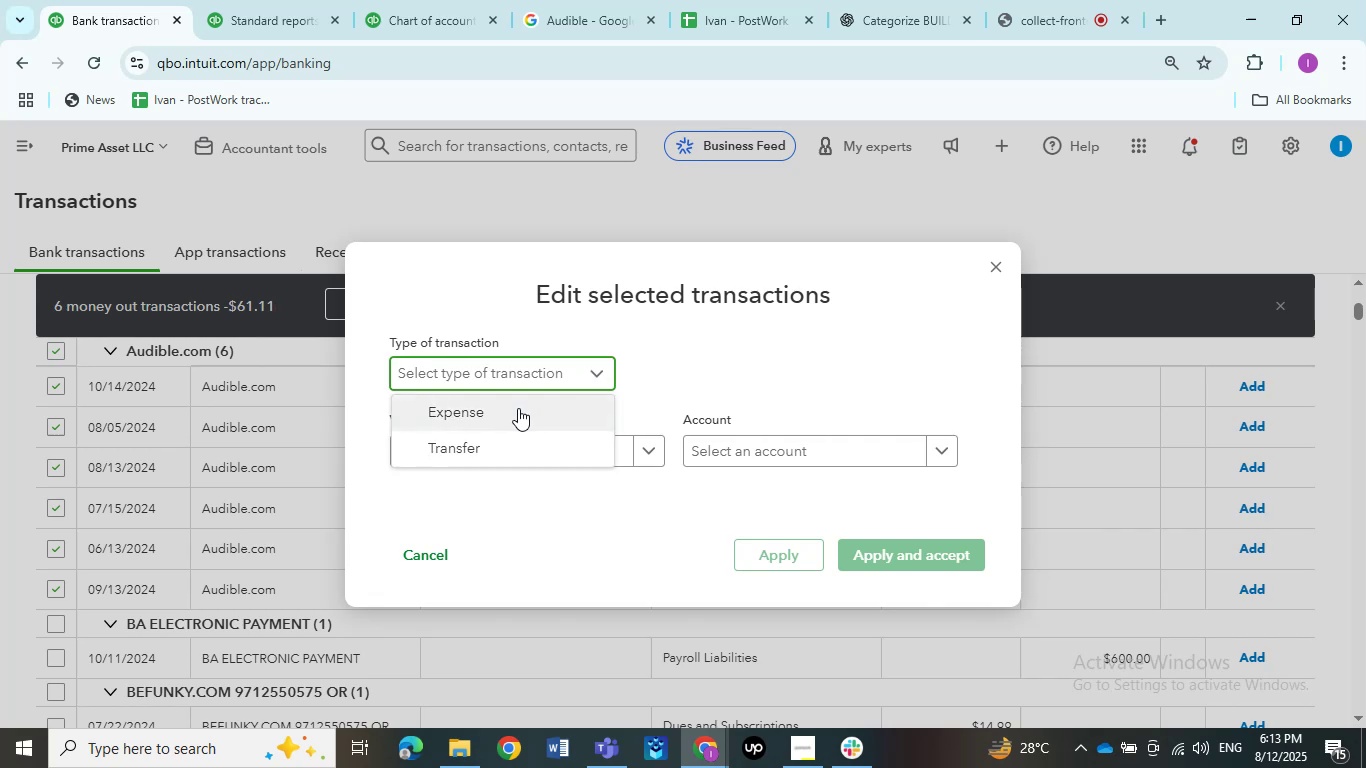 
left_click([510, 413])
 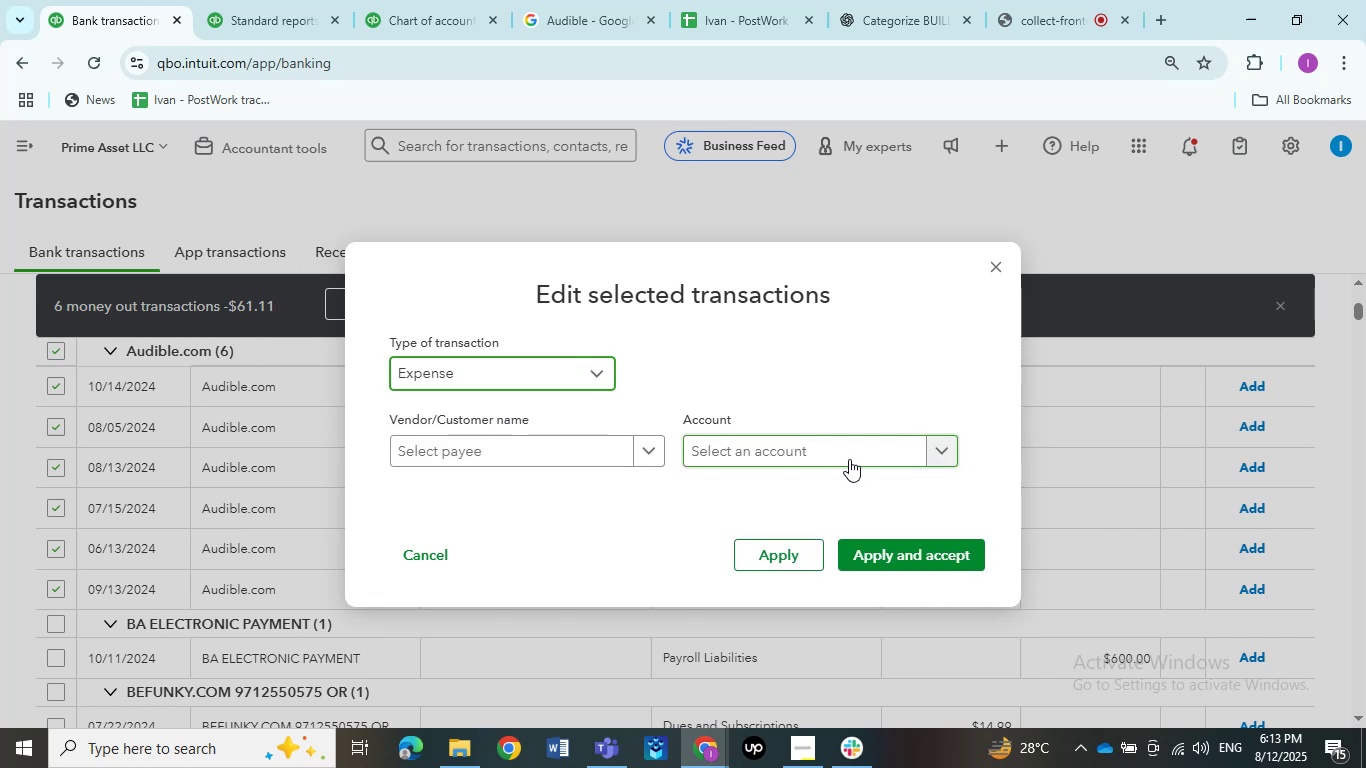 
wait(11.35)
 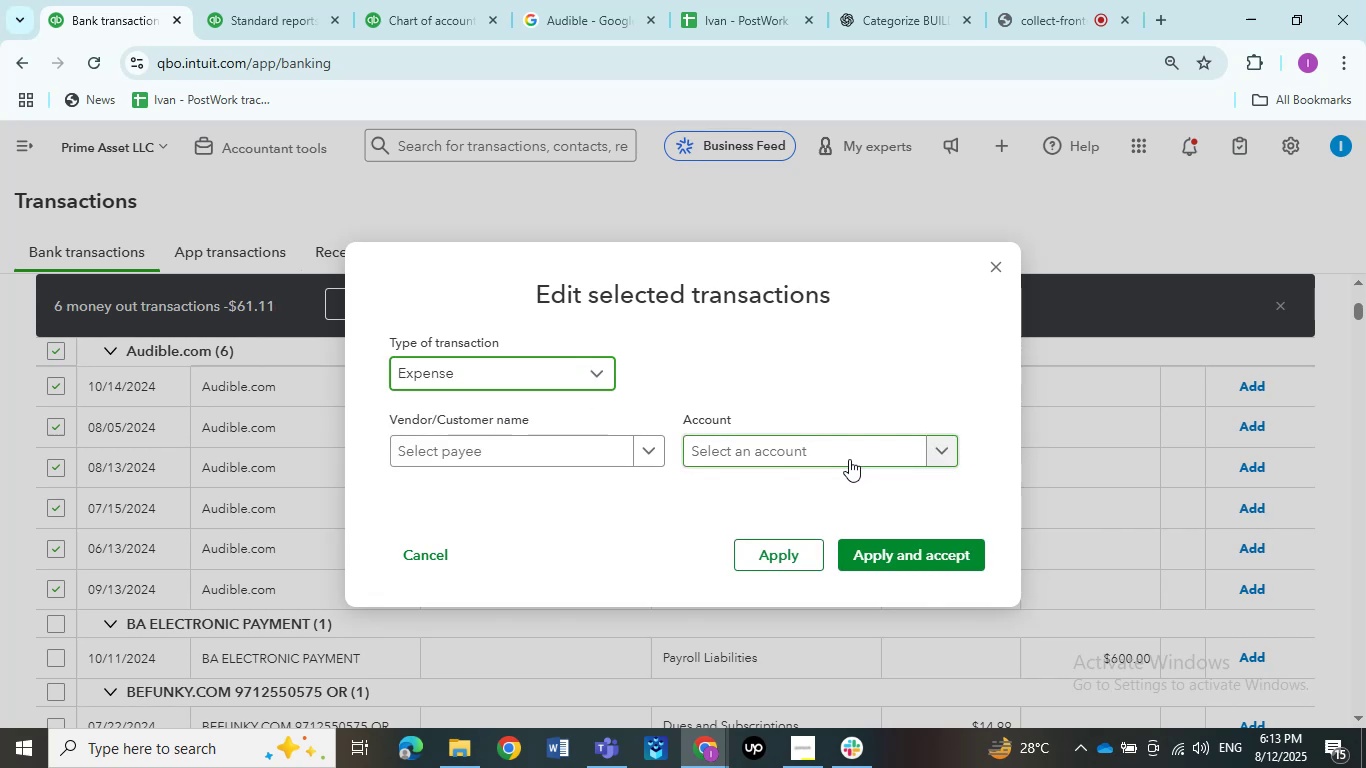 
double_click([947, 447])
 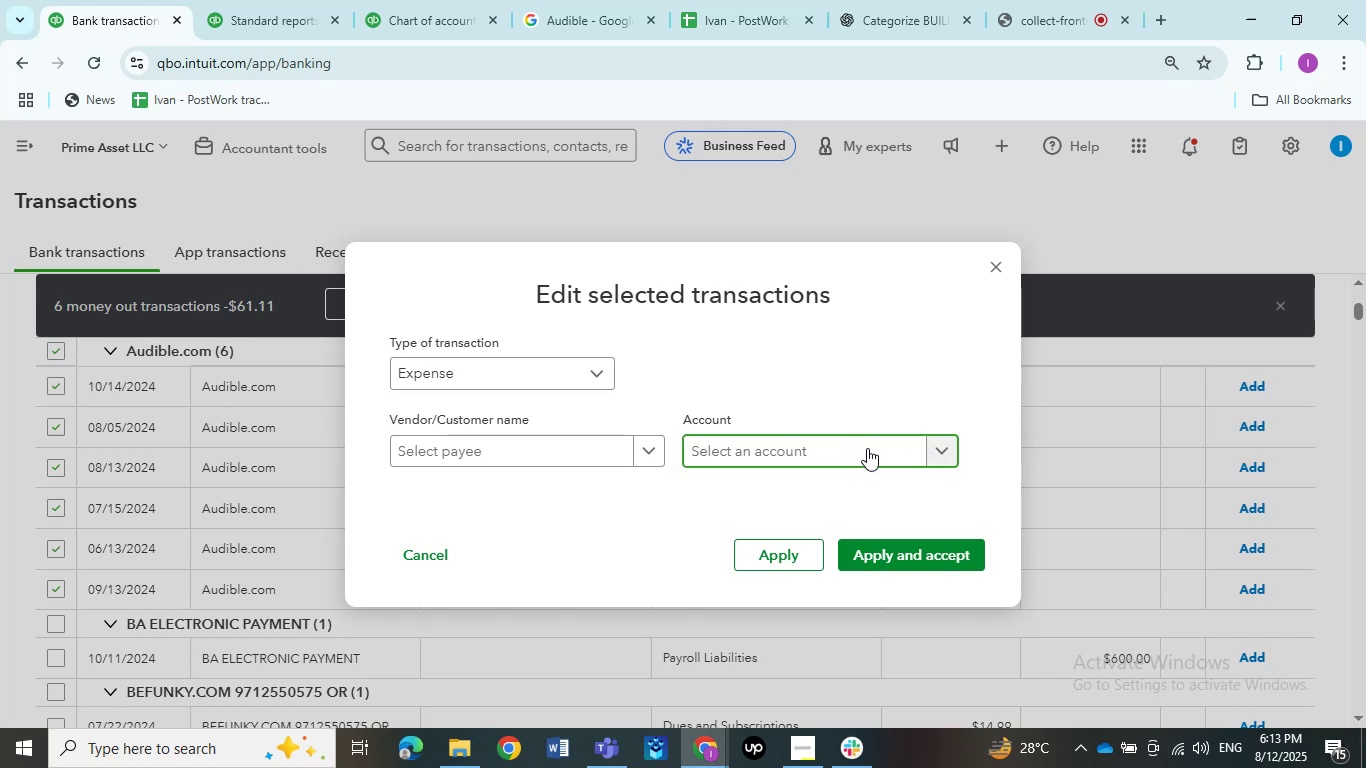 
wait(5.85)
 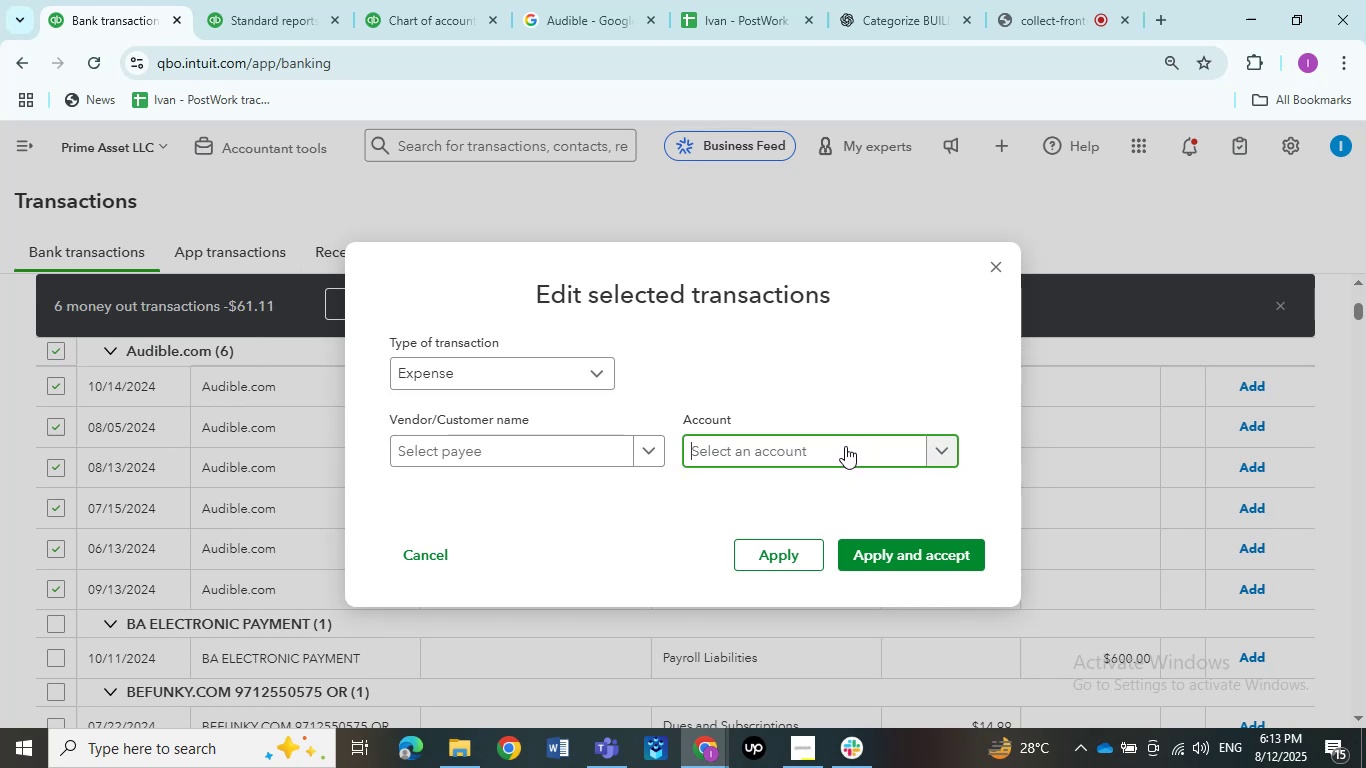 
key(Shift+D)
 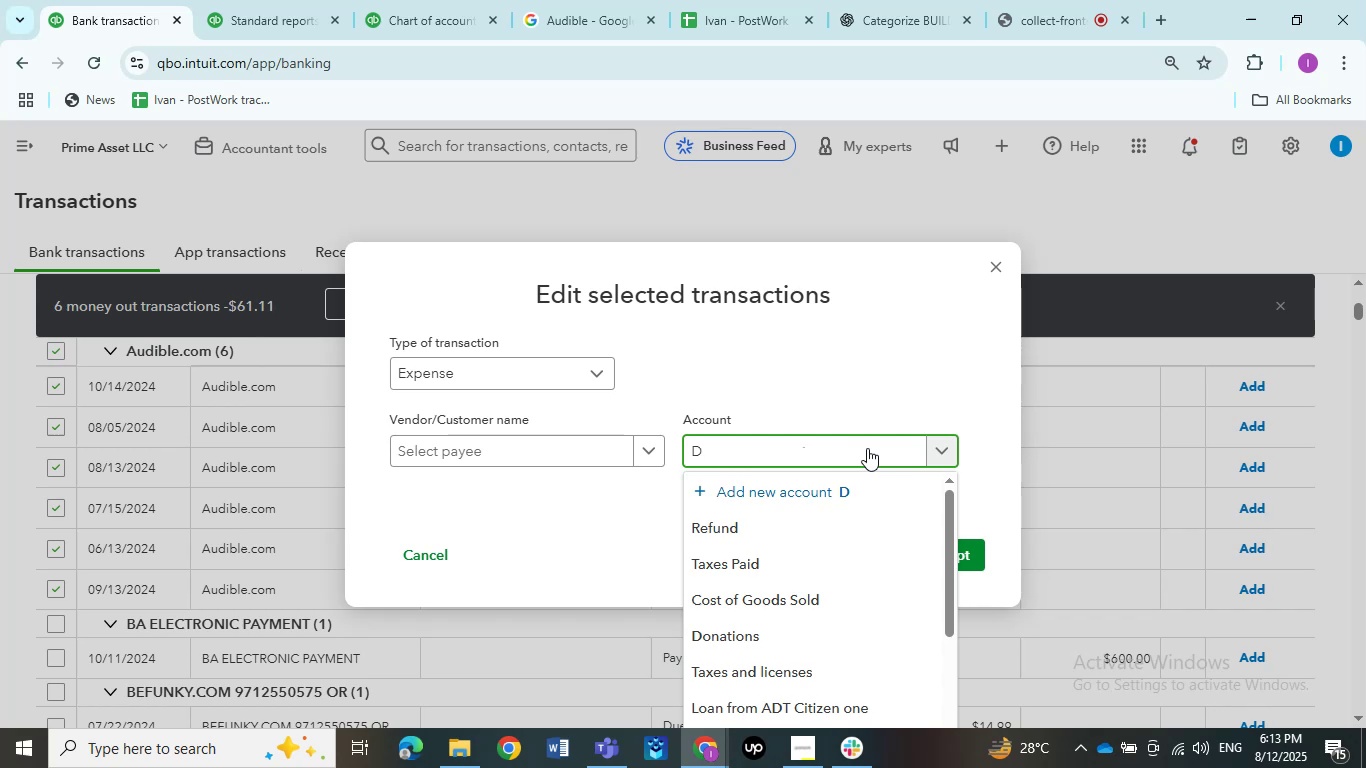 
type(ue)
 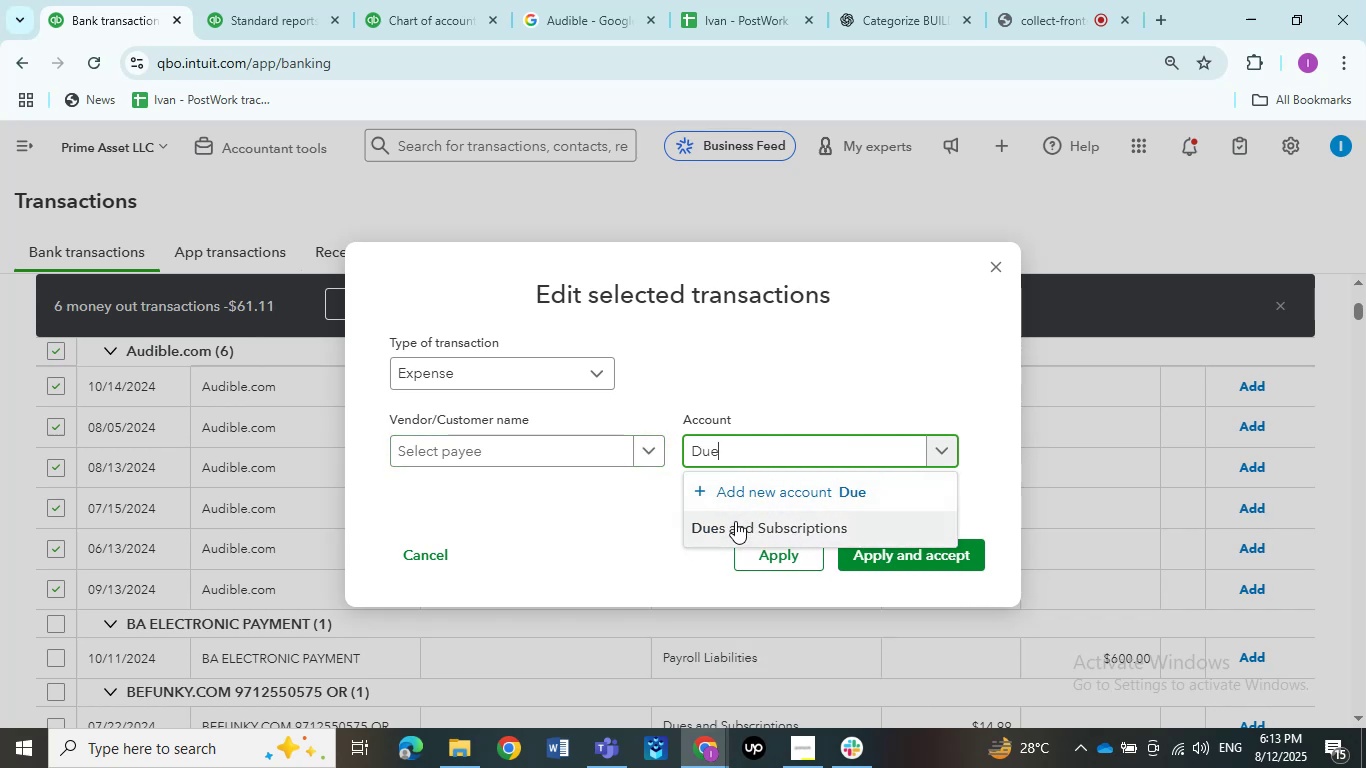 
wait(10.57)
 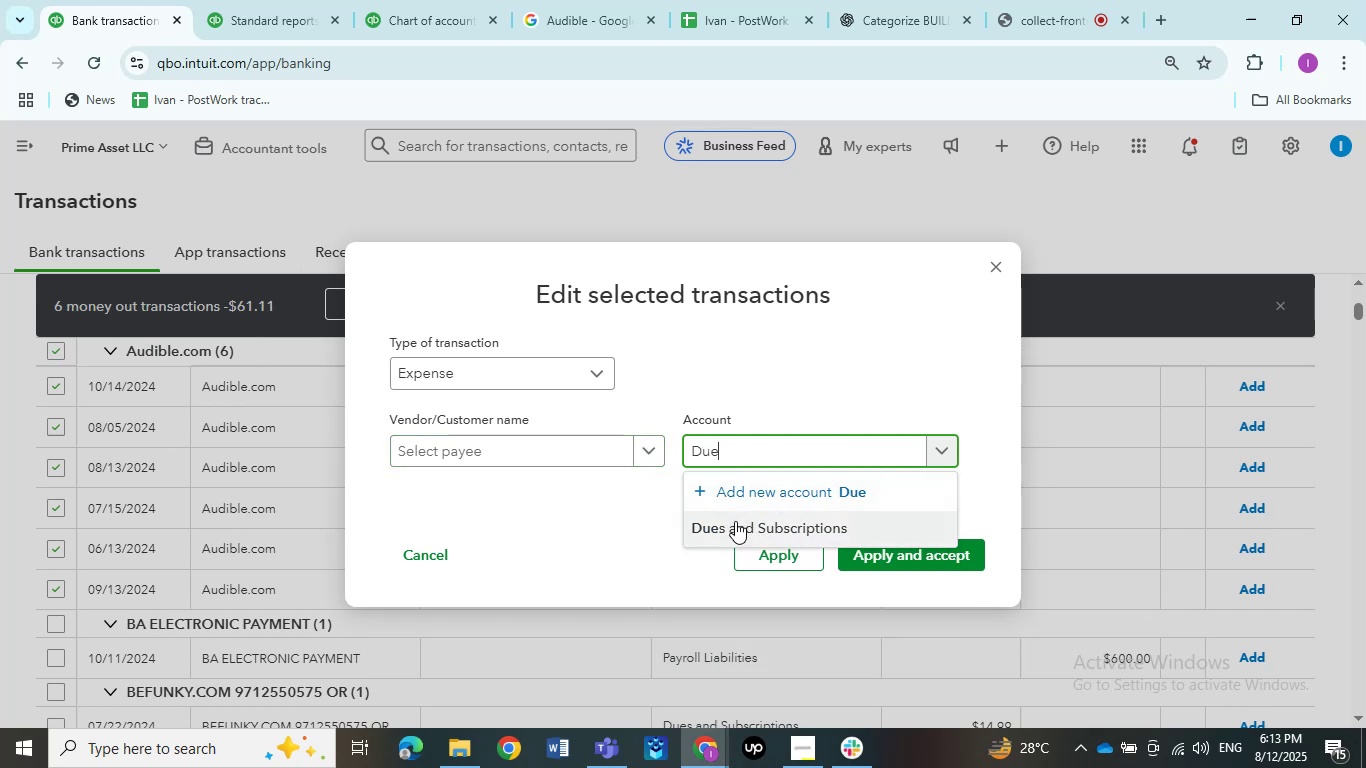 
left_click([783, 527])
 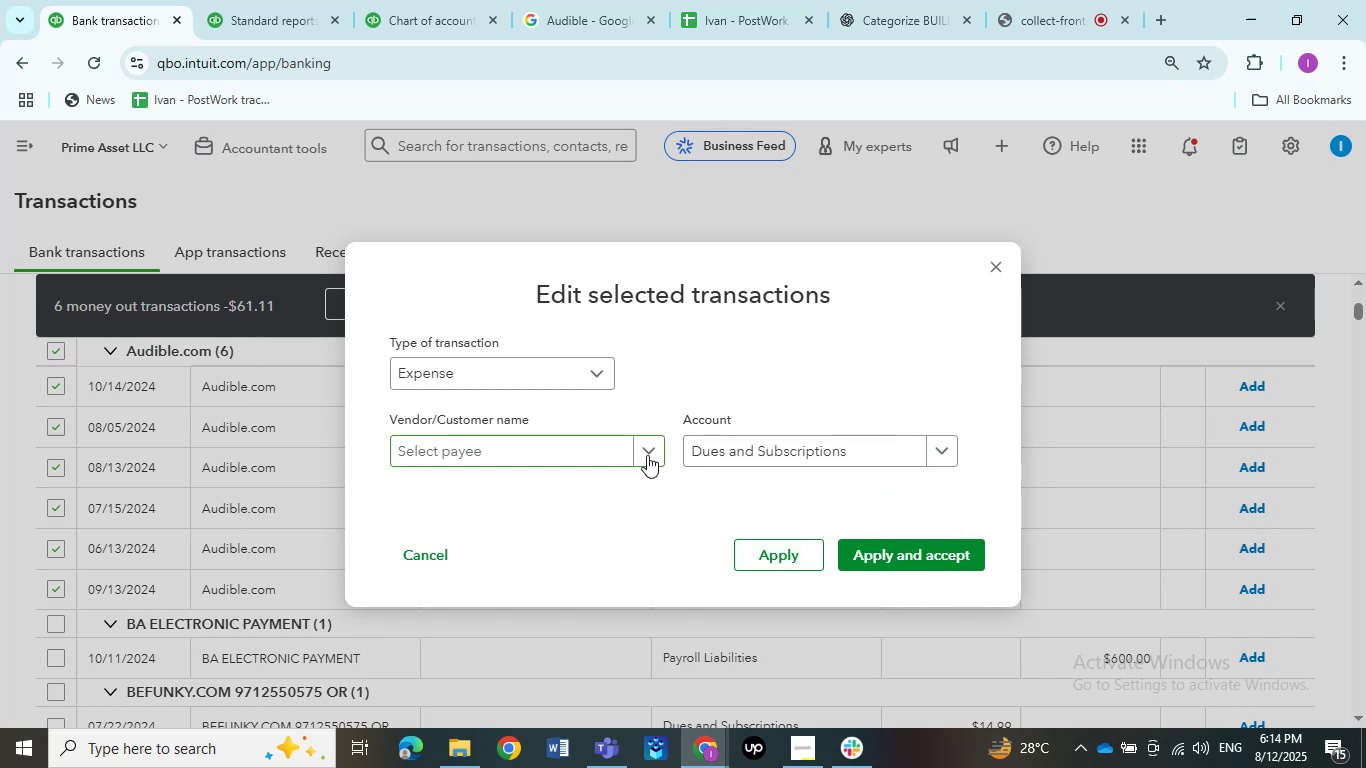 
wait(5.97)
 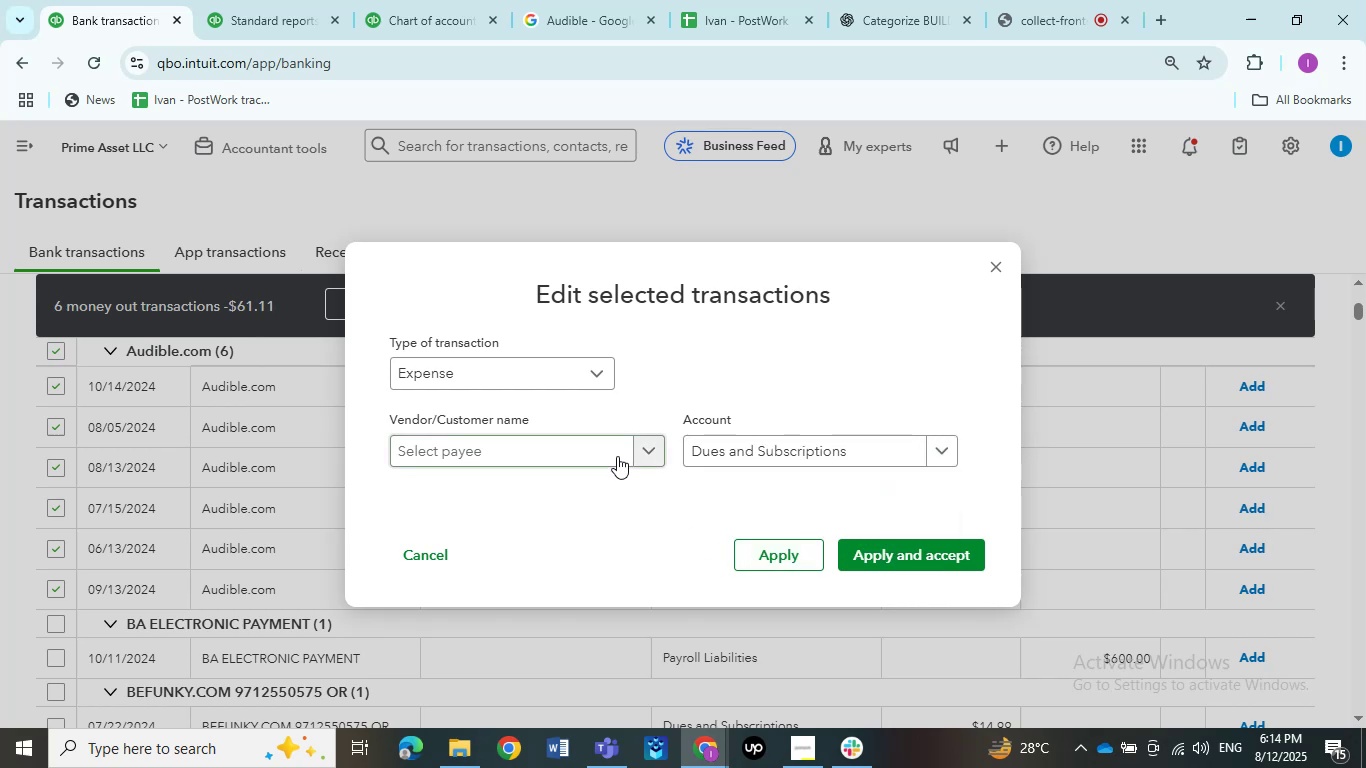 
left_click([651, 451])
 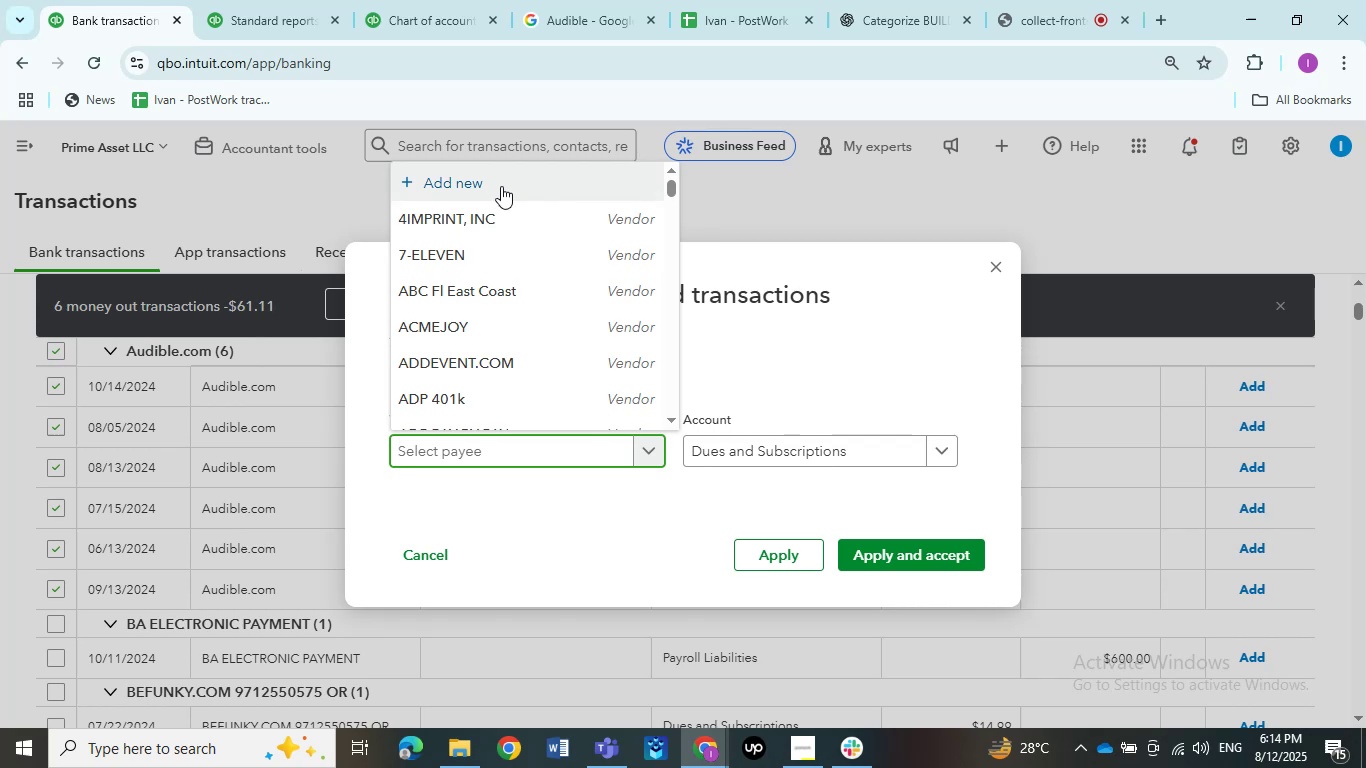 
wait(30.64)
 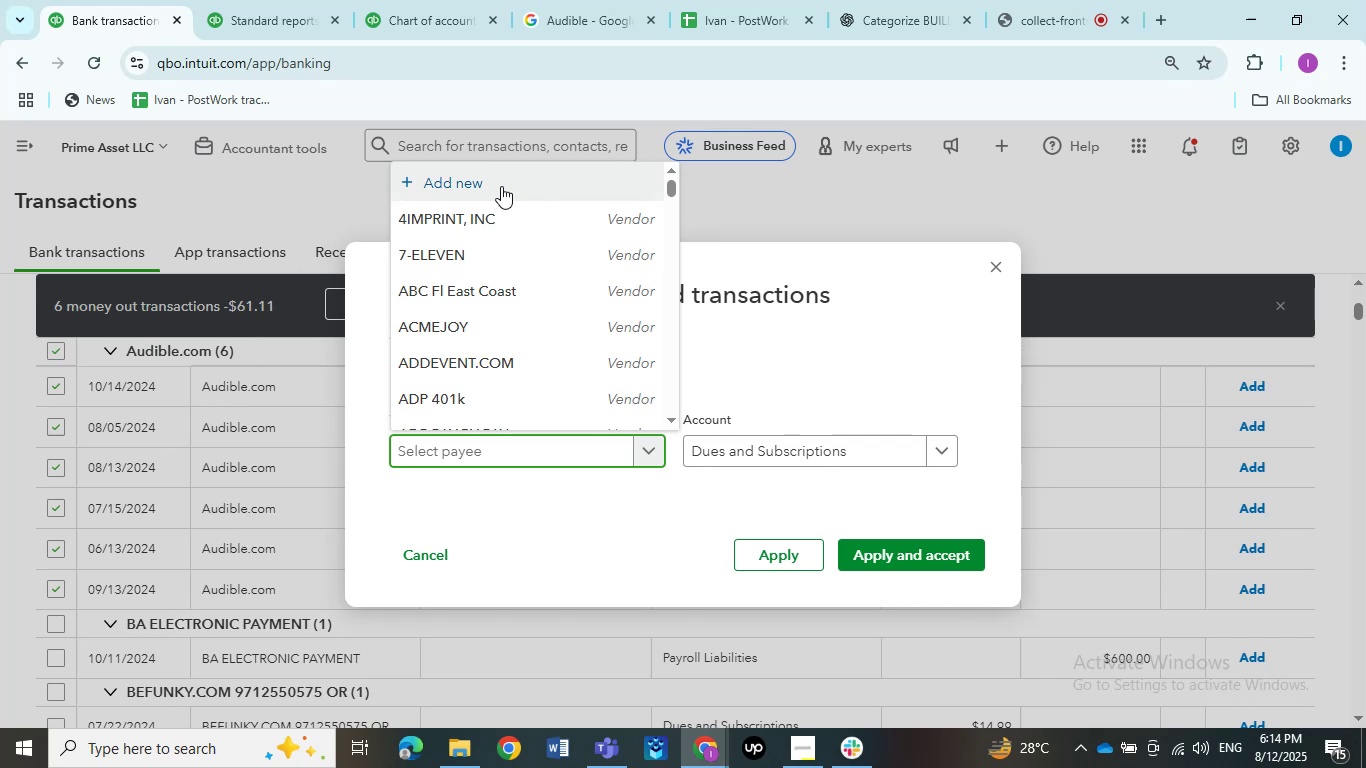 
left_click([503, 184])
 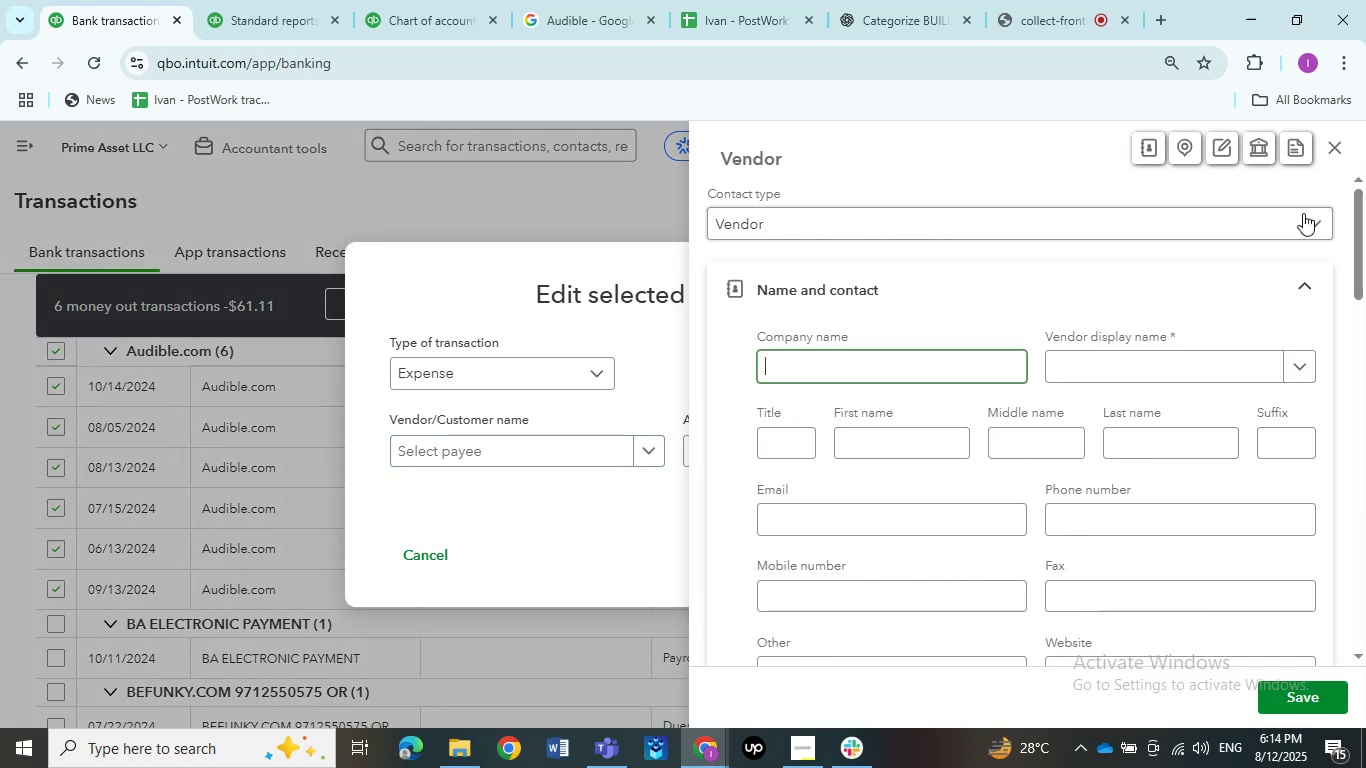 
left_click([1165, 362])
 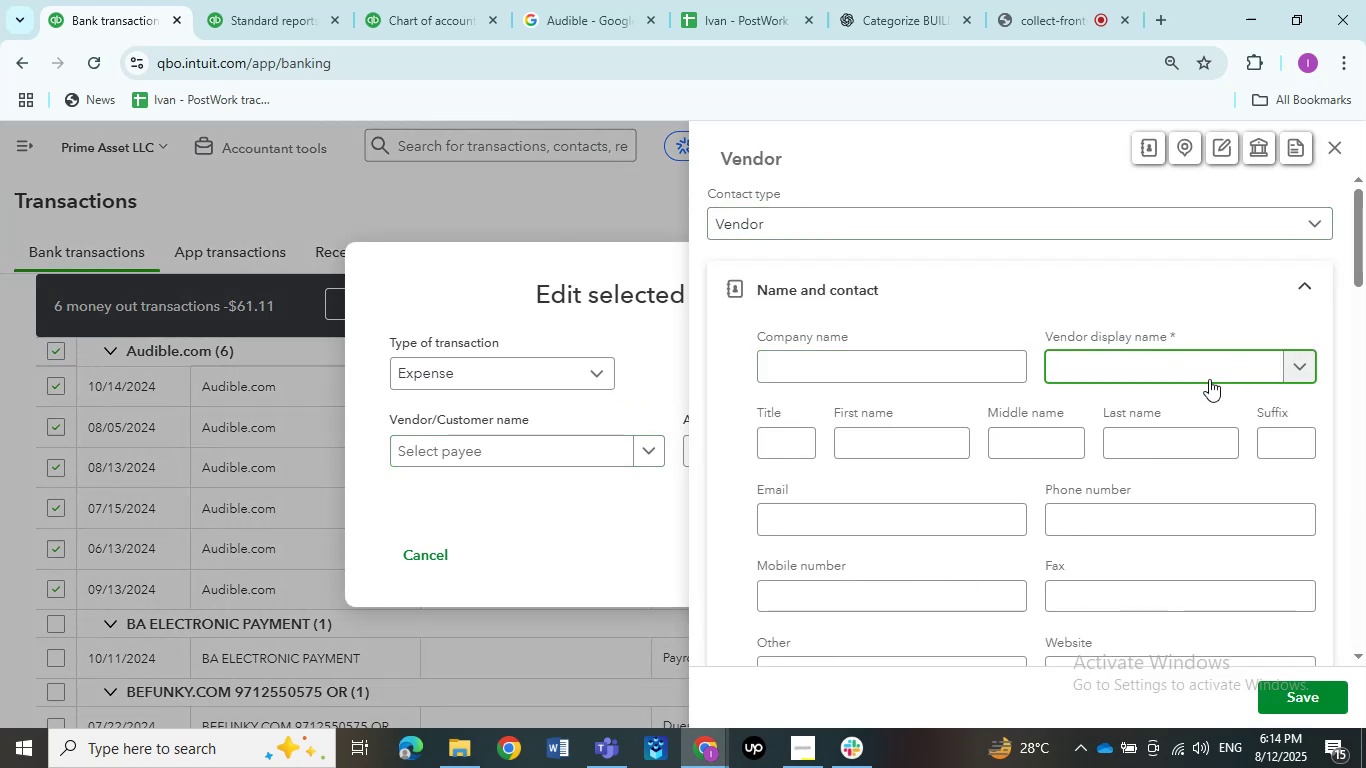 
key(Control+V)
 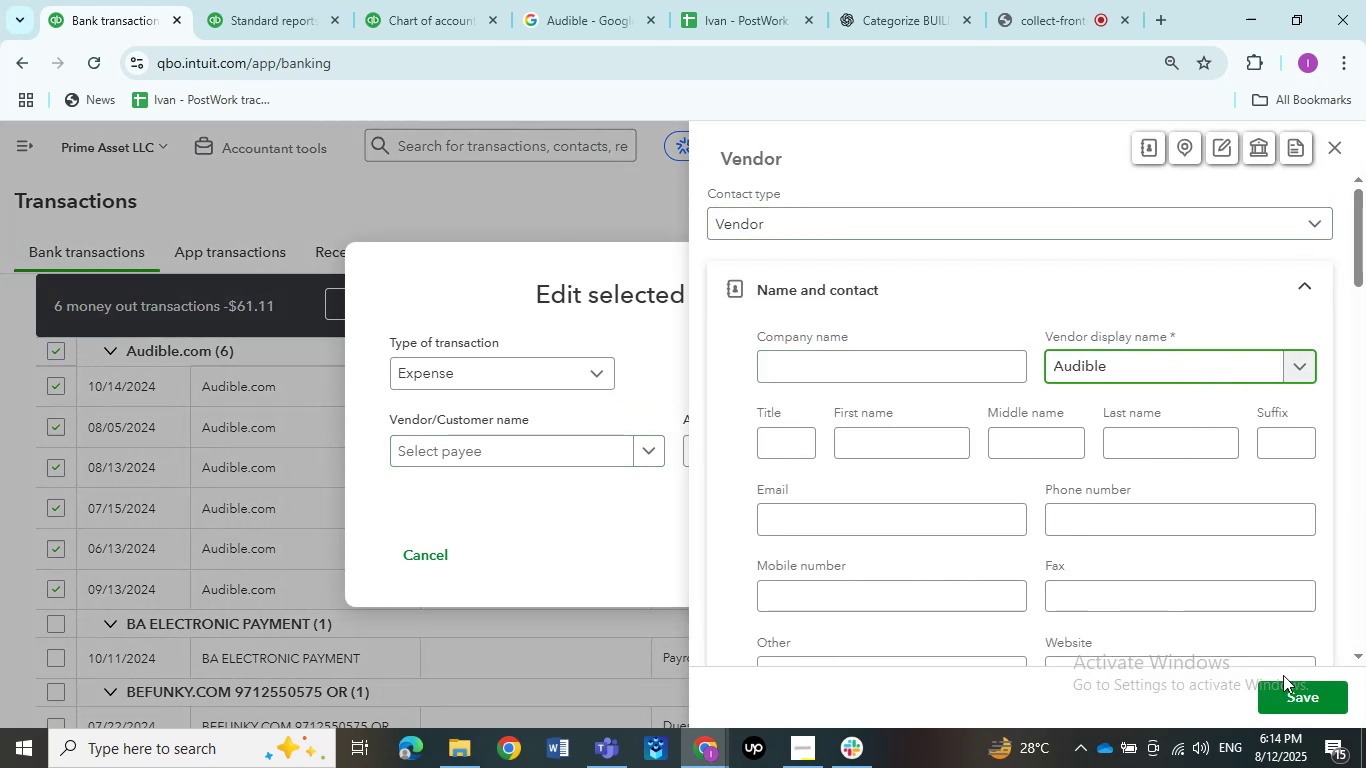 
left_click([1308, 693])
 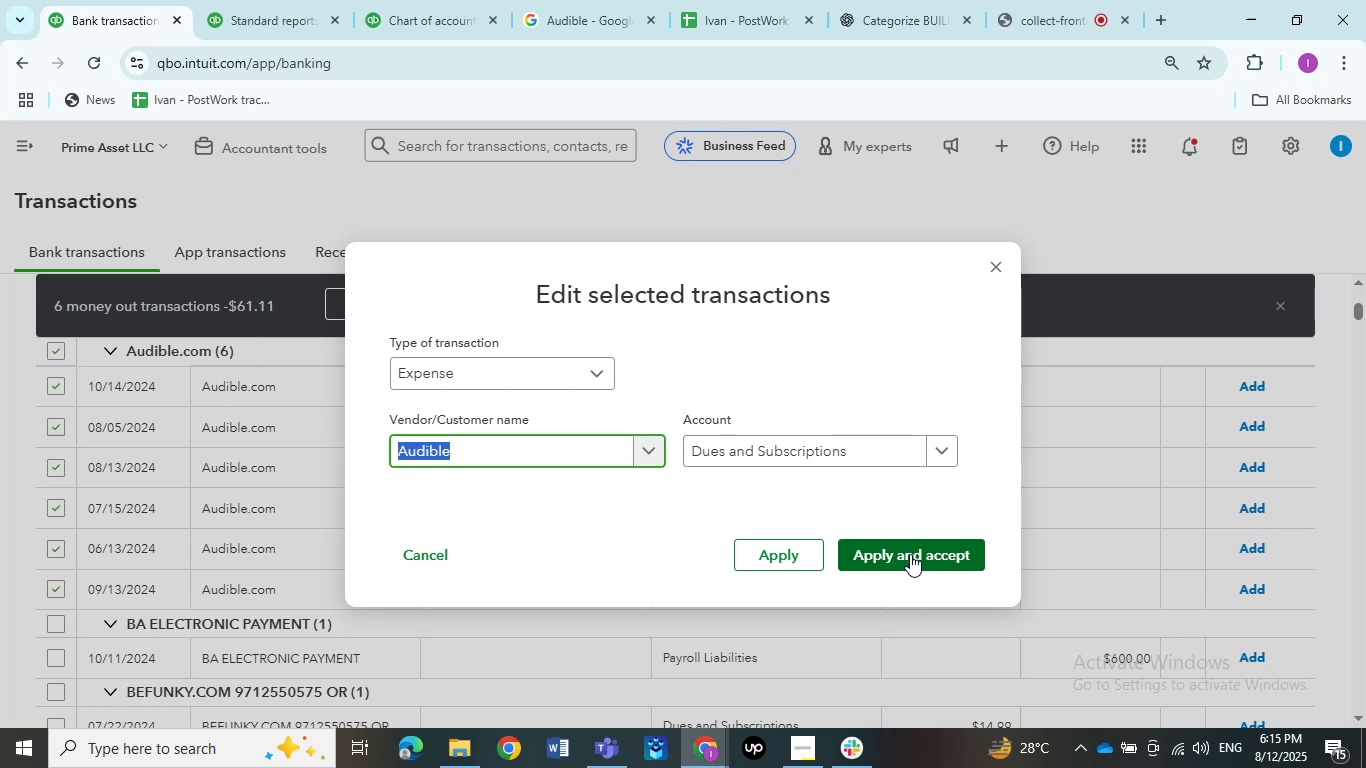 
wait(27.52)
 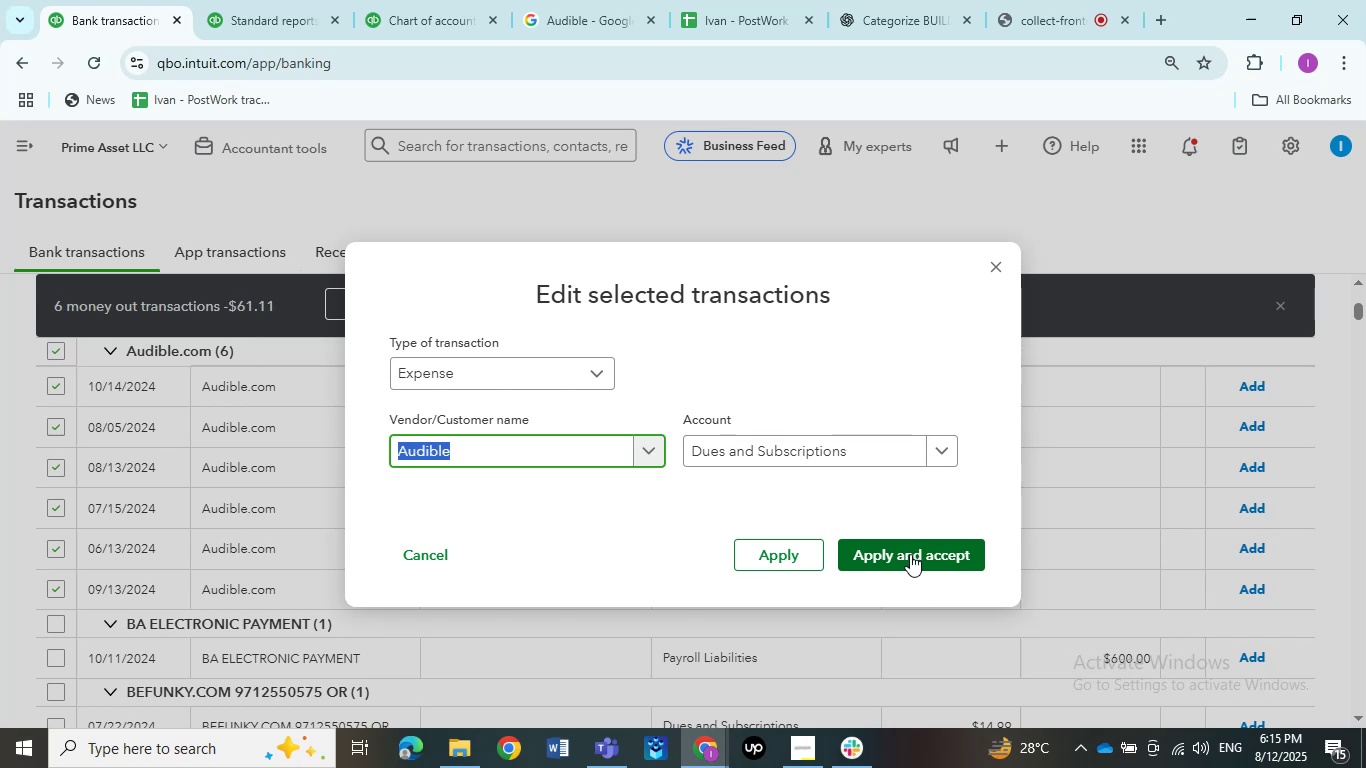 
left_click([910, 554])
 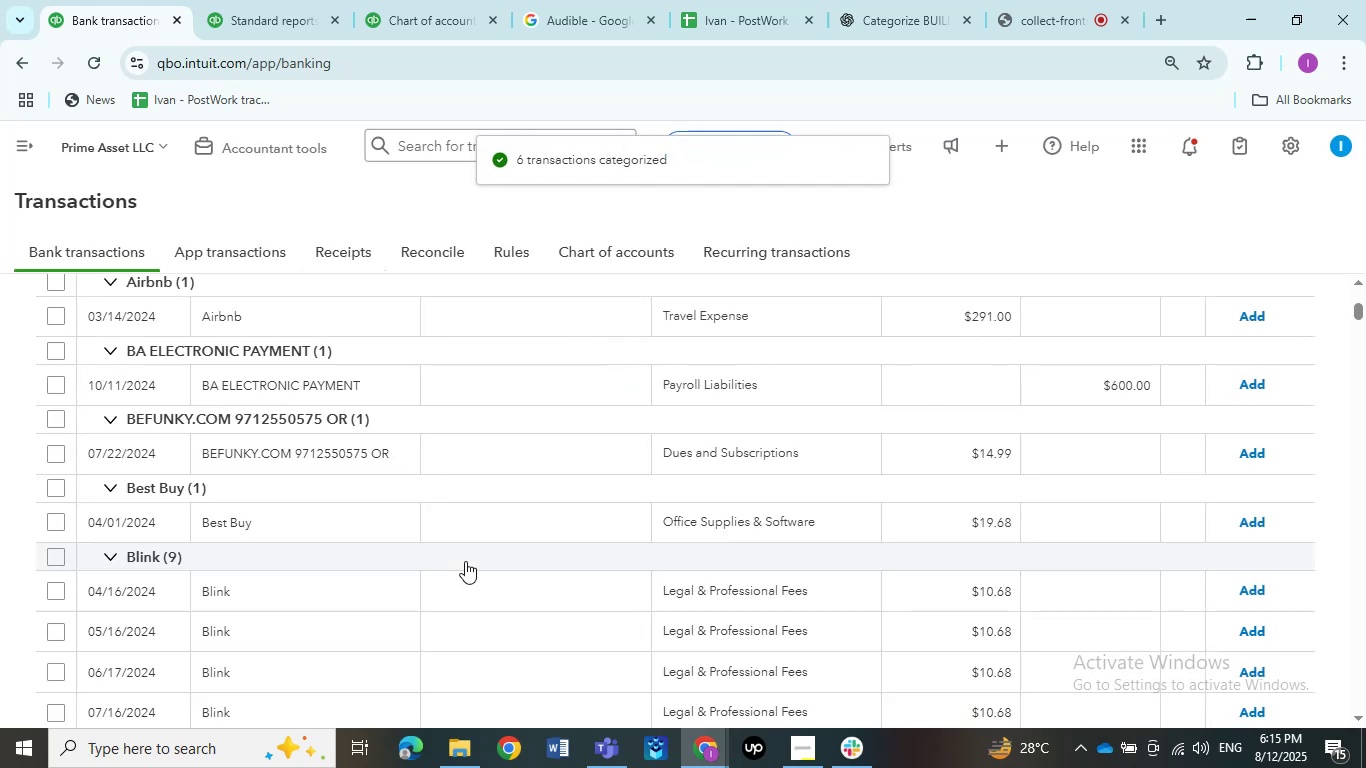 
wait(6.83)
 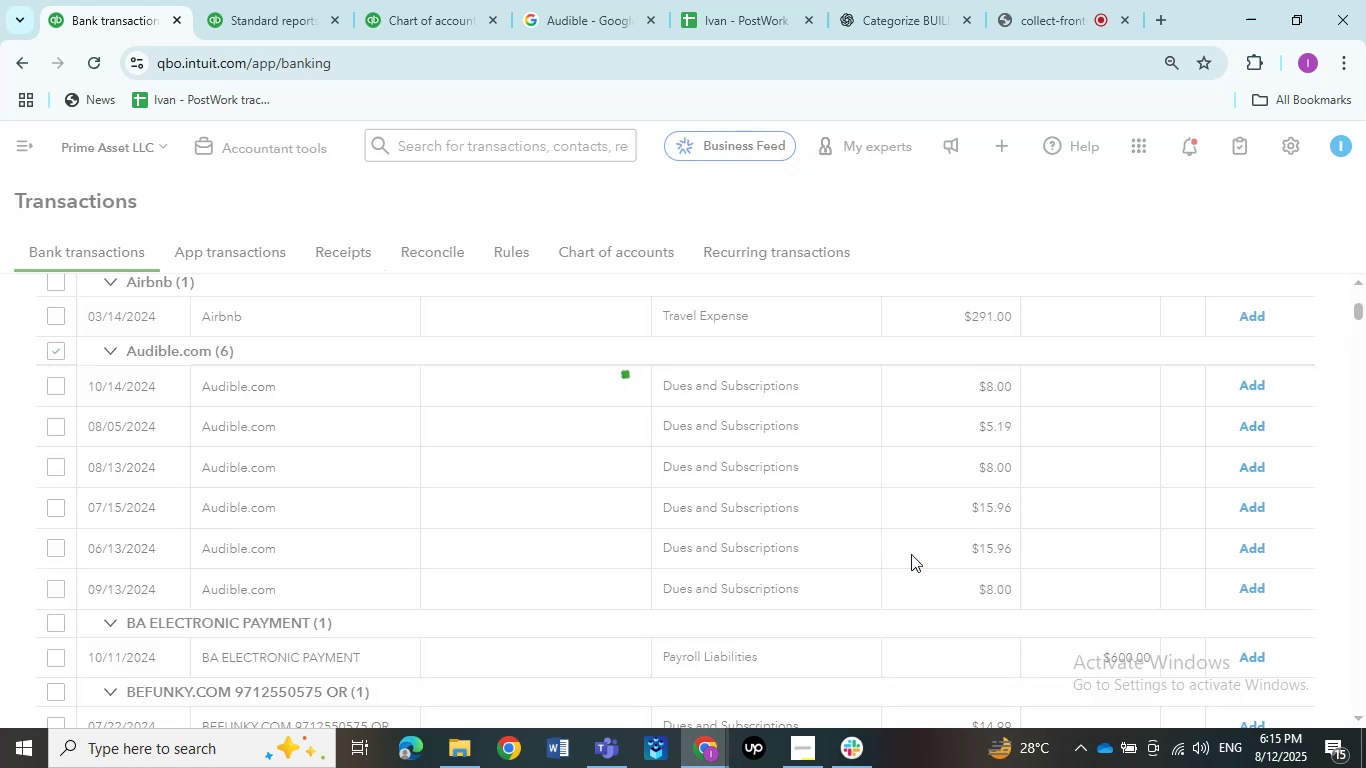 
scroll: coordinate [297, 575], scroll_direction: up, amount: 2.0
 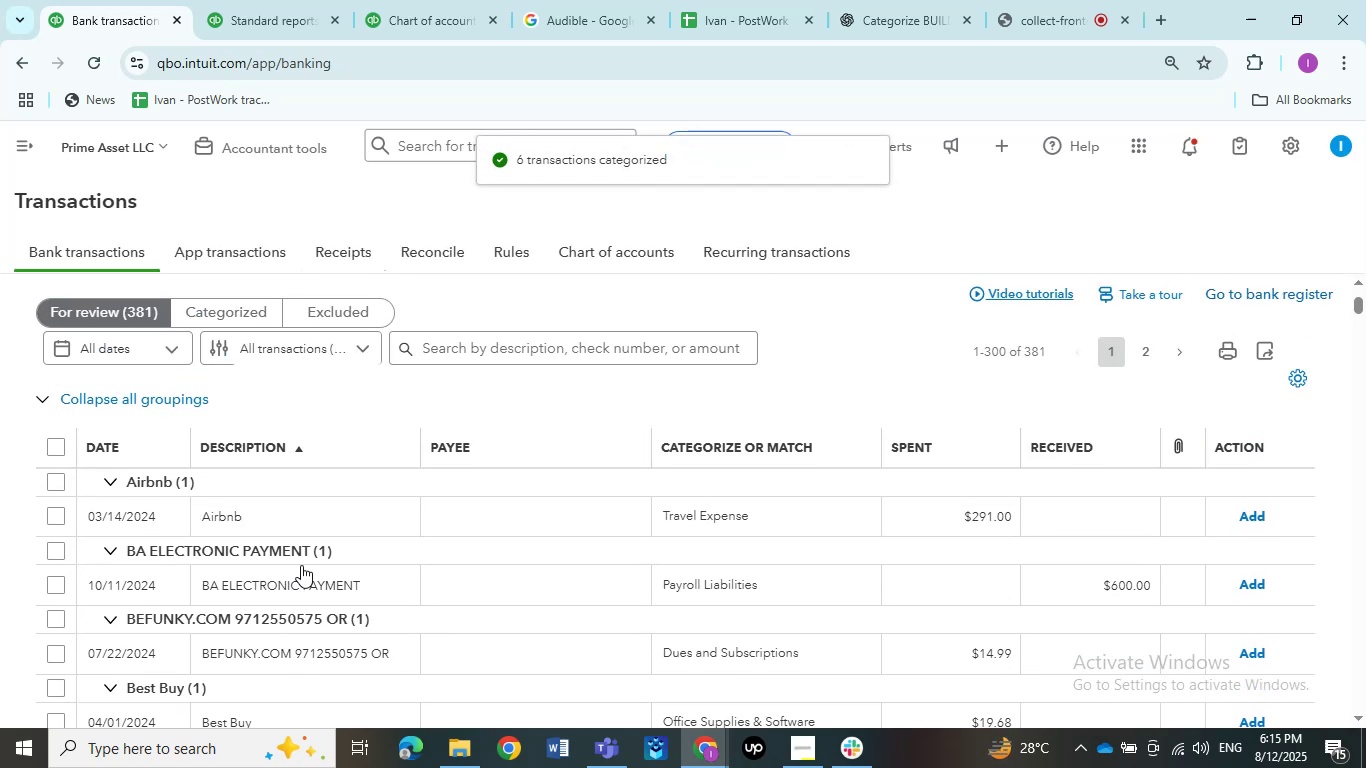 
scroll: coordinate [301, 562], scroll_direction: down, amount: 1.0
 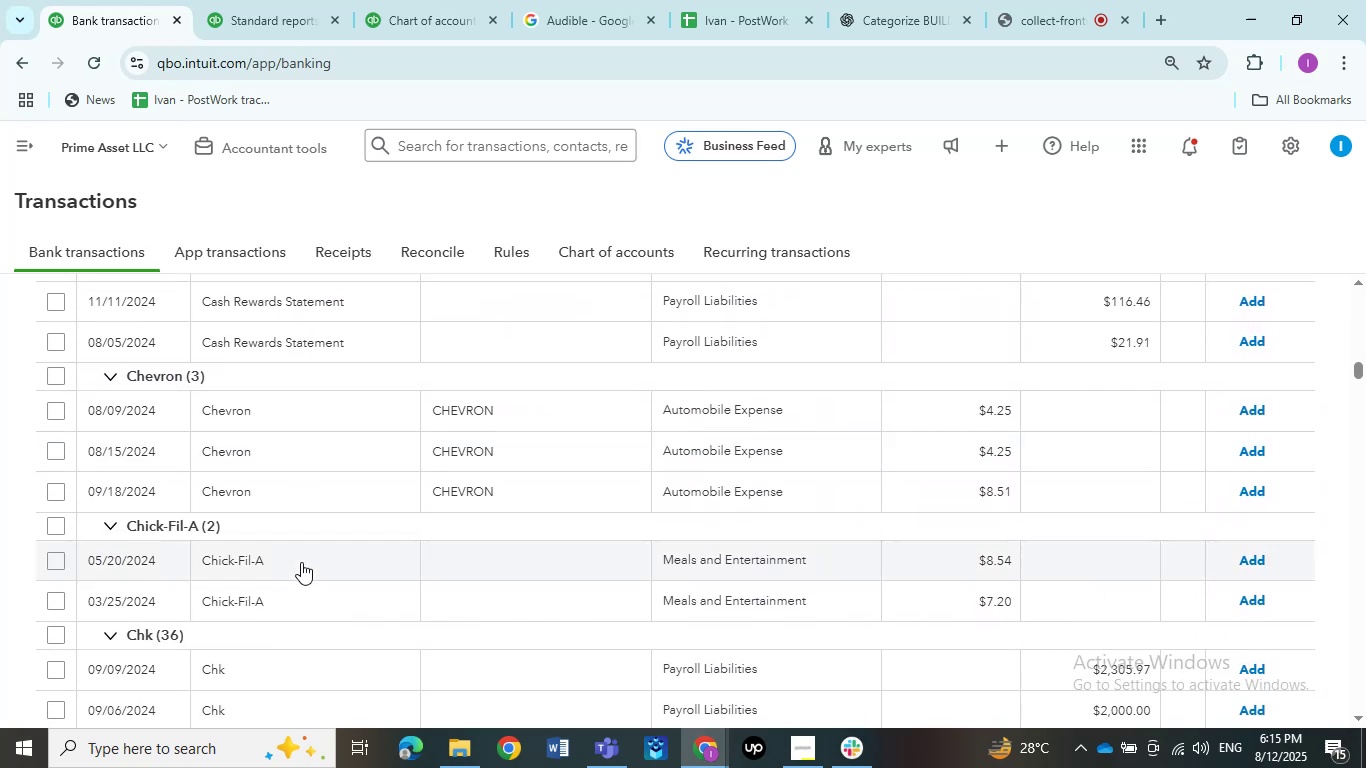 
scroll: coordinate [301, 562], scroll_direction: up, amount: 1.0
 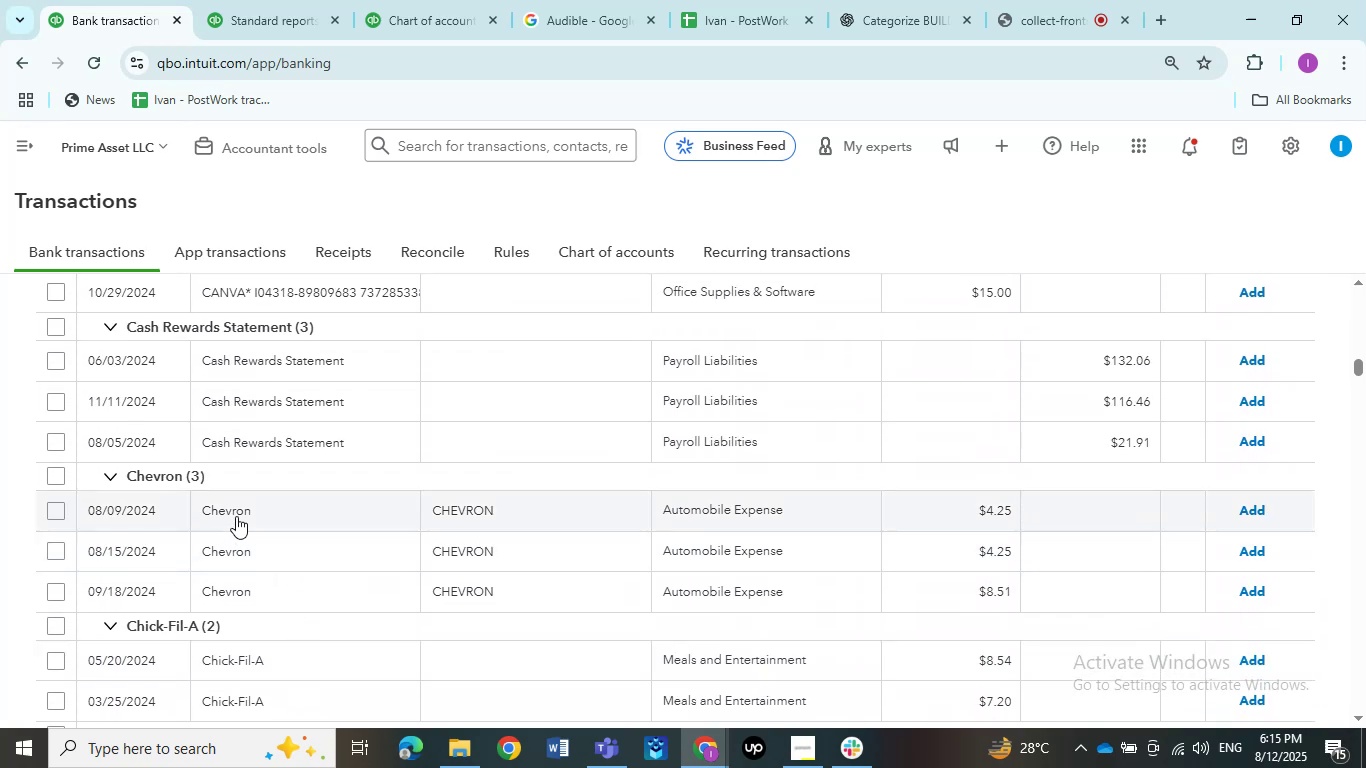 
left_click([237, 516])
 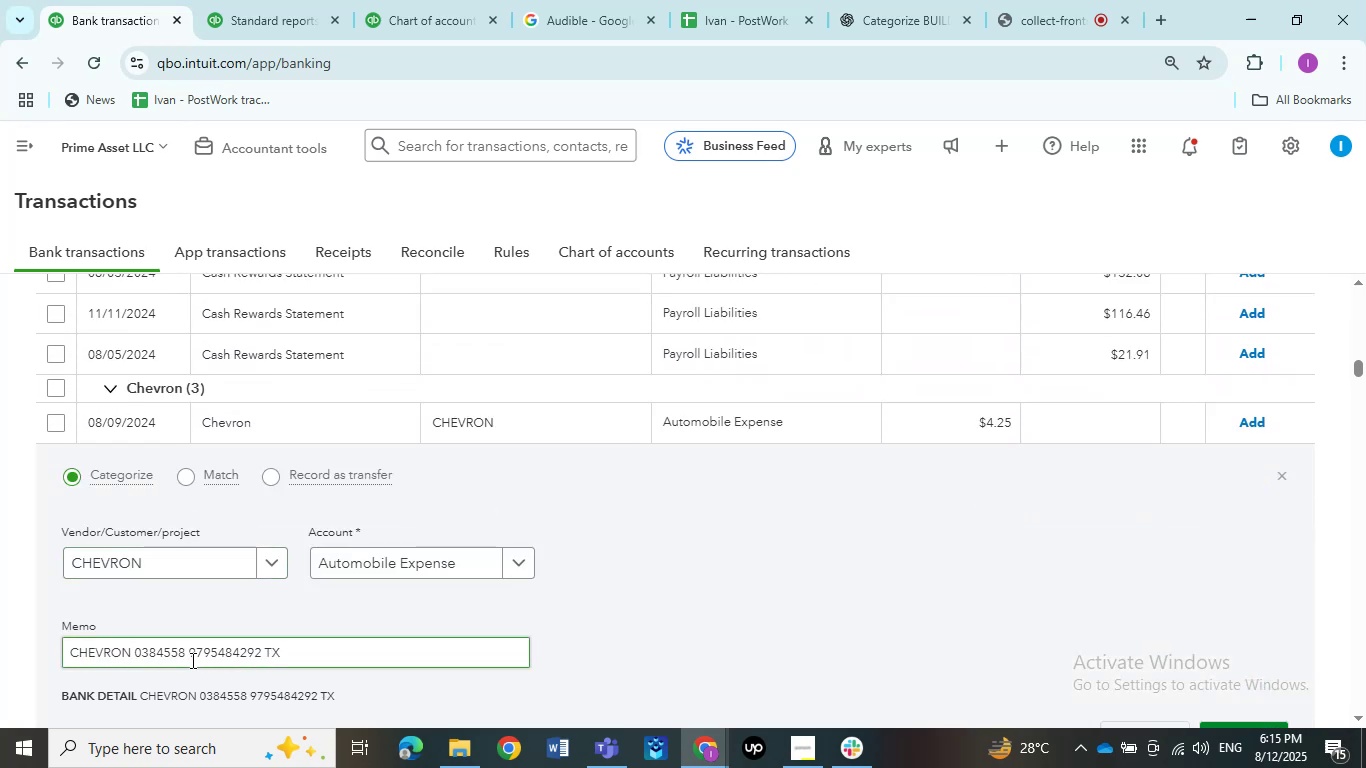 
left_click_drag(start_coordinate=[134, 656], to_coordinate=[72, 656])
 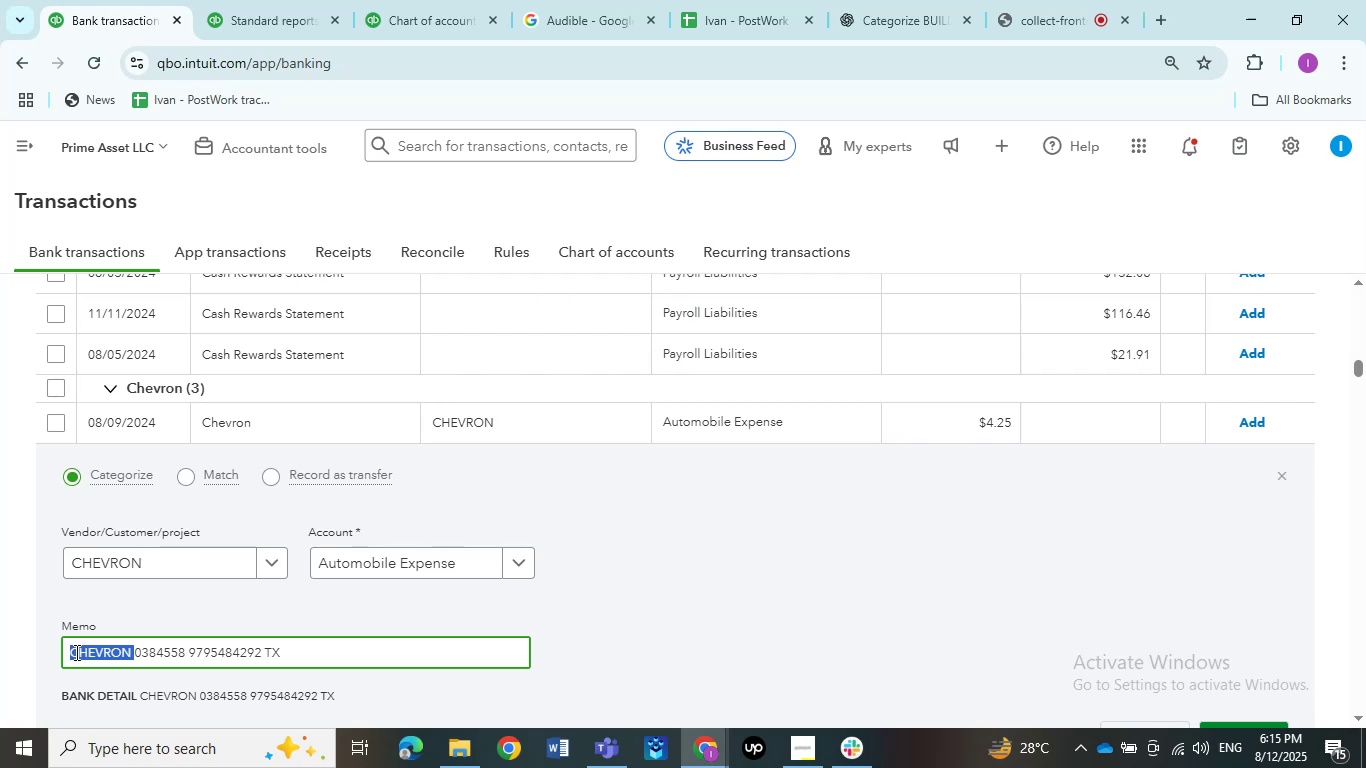 
right_click([76, 652])
 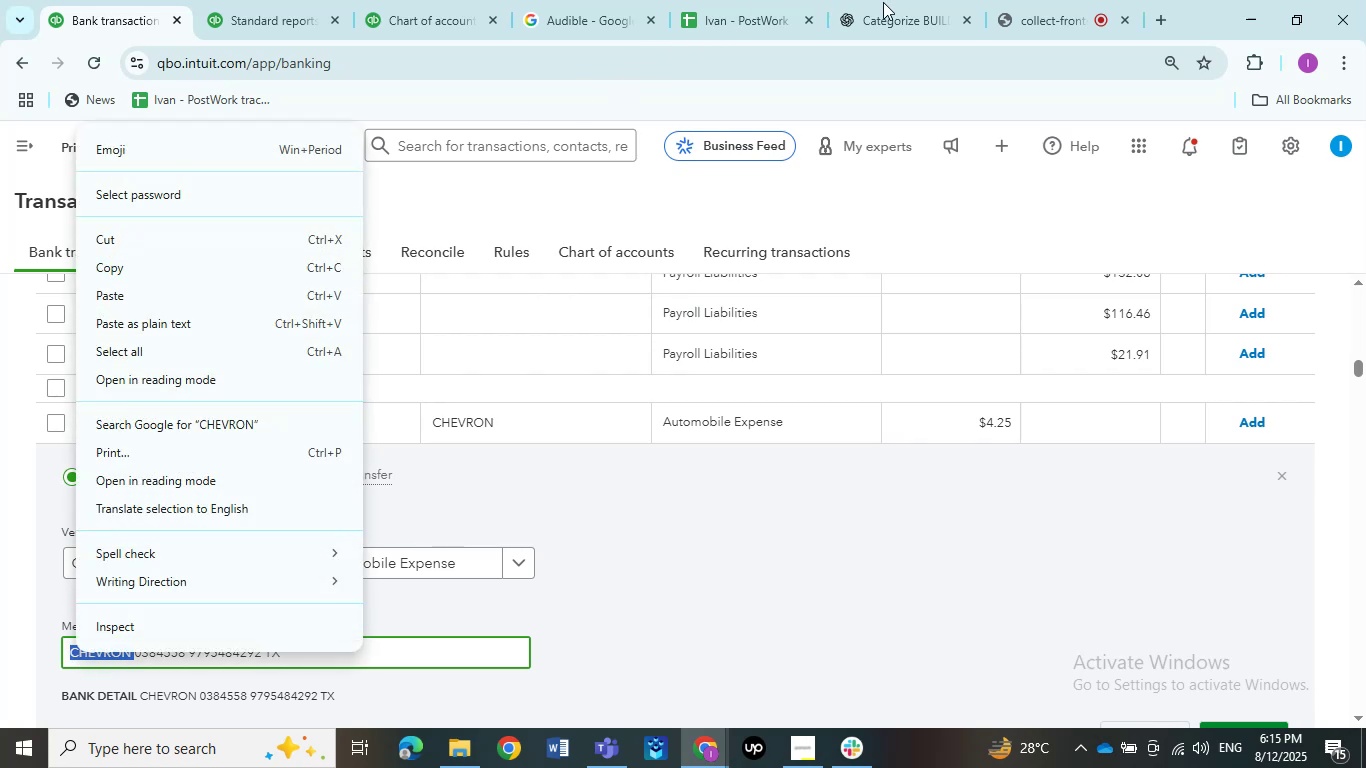 
left_click([587, 6])
 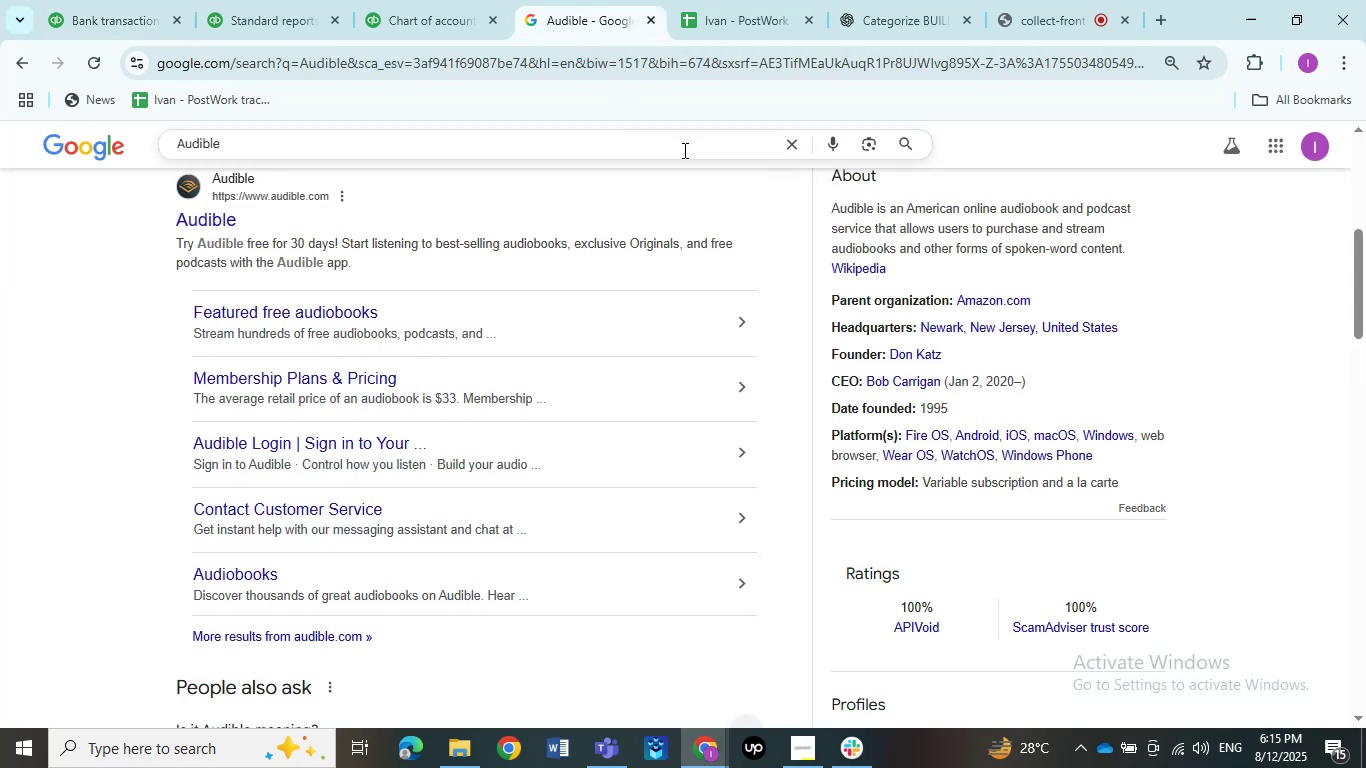 
mouse_move([761, 143])
 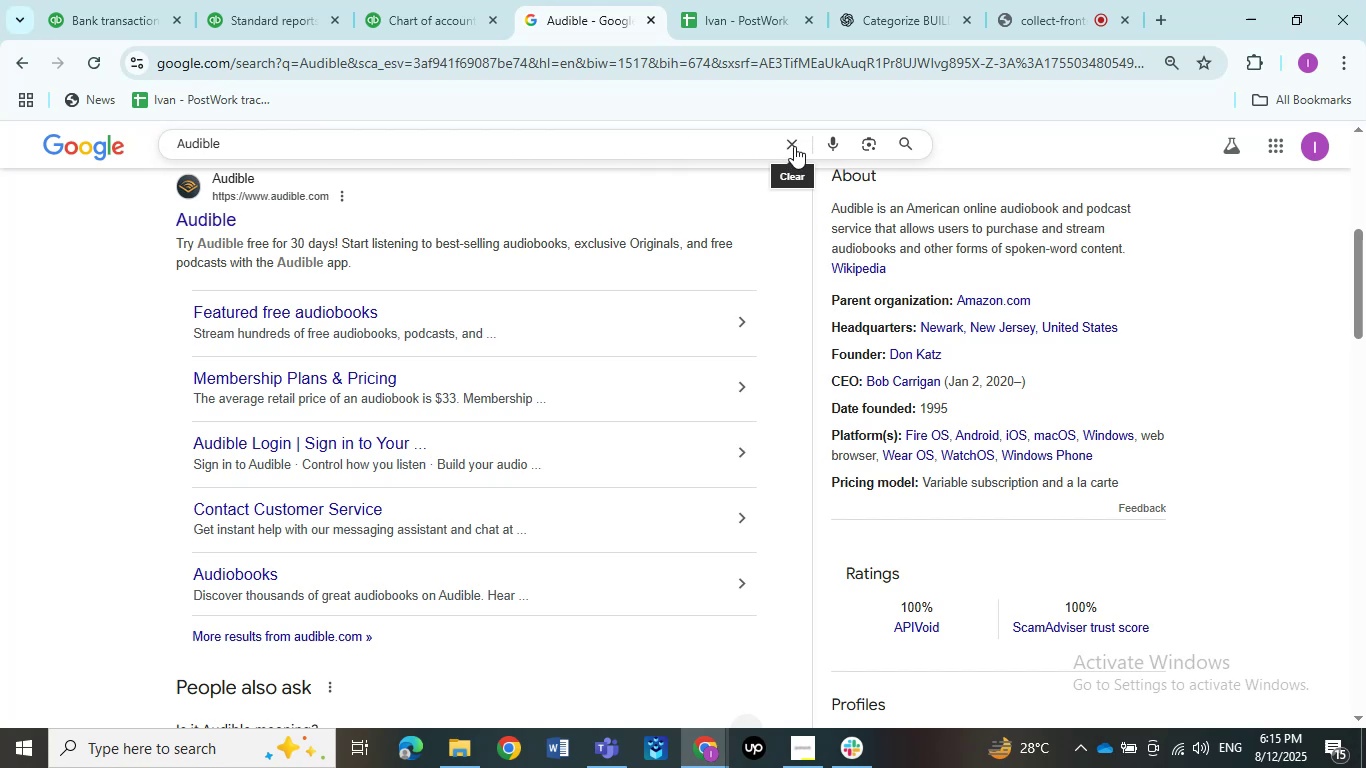 
left_click([796, 139])
 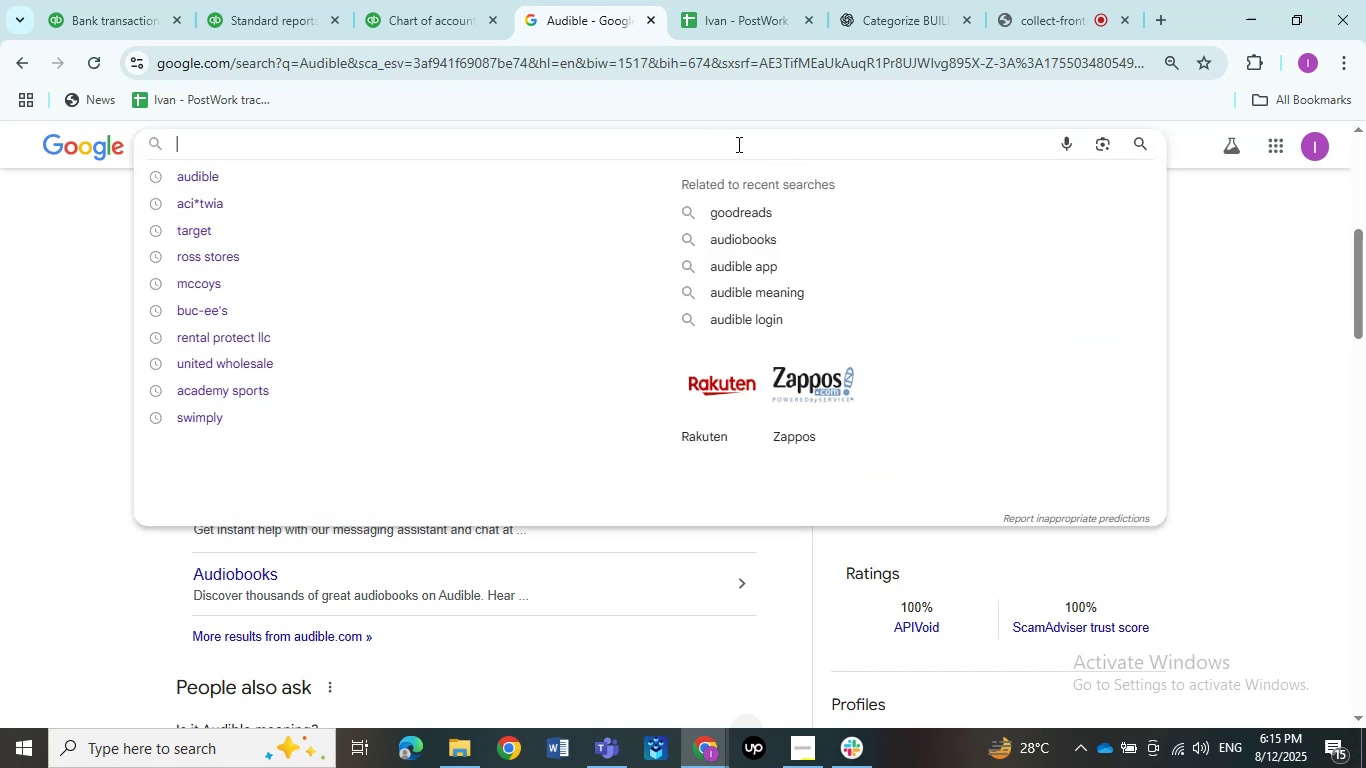 
right_click([737, 144])
 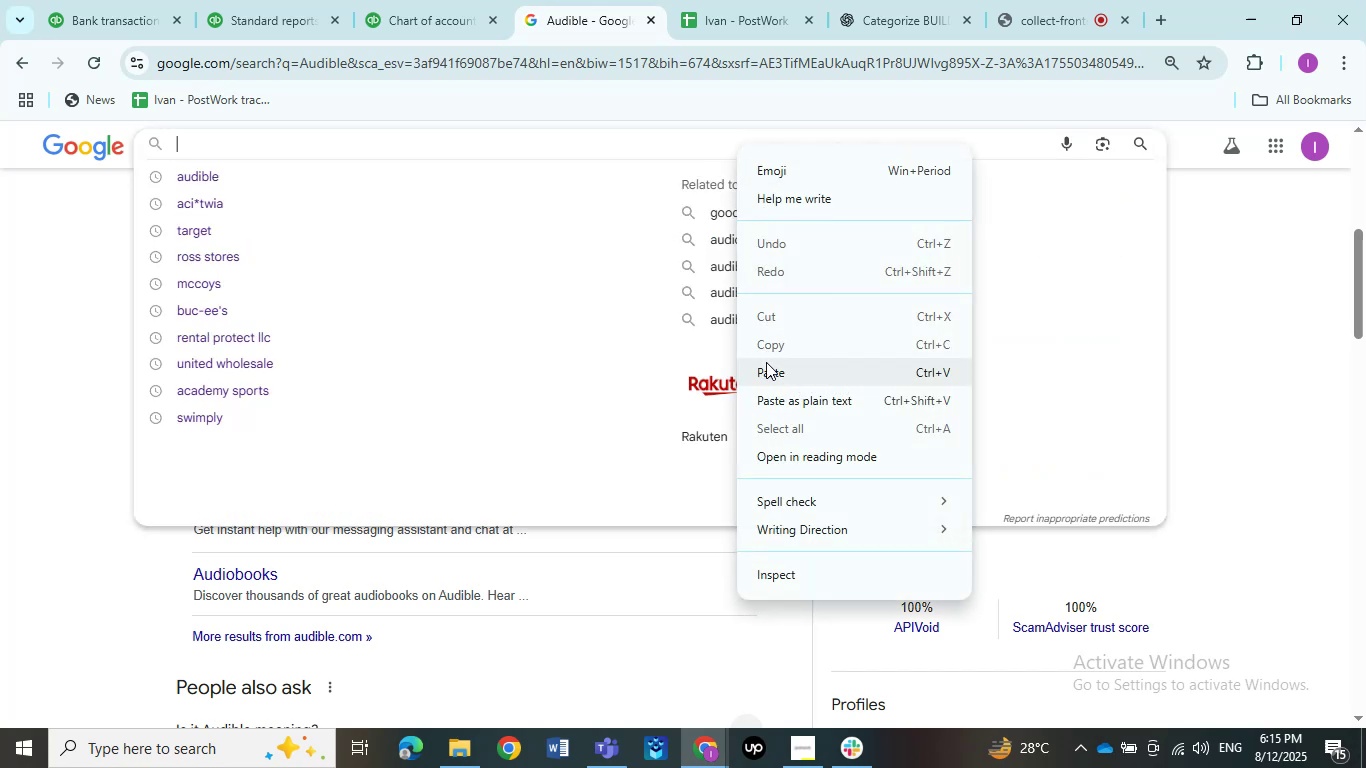 
left_click([766, 366])
 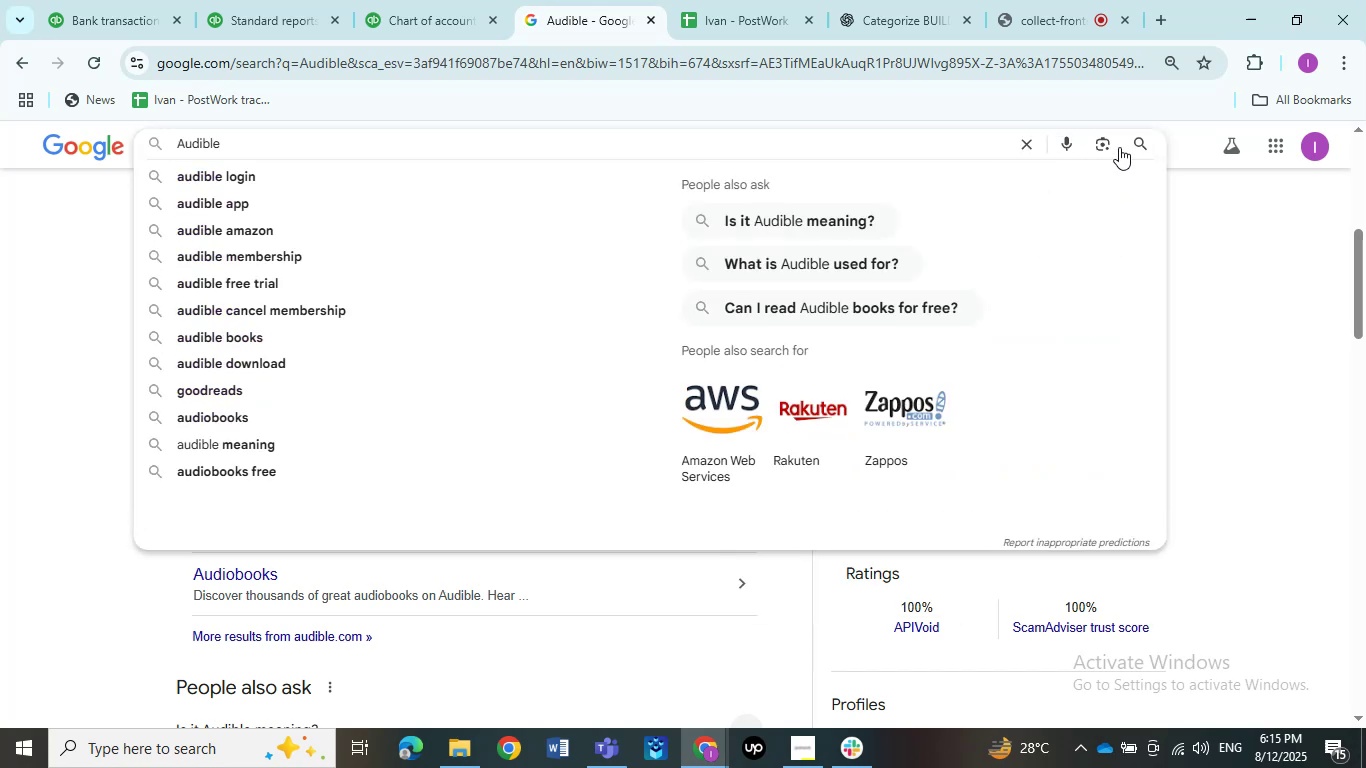 
left_click([1145, 147])
 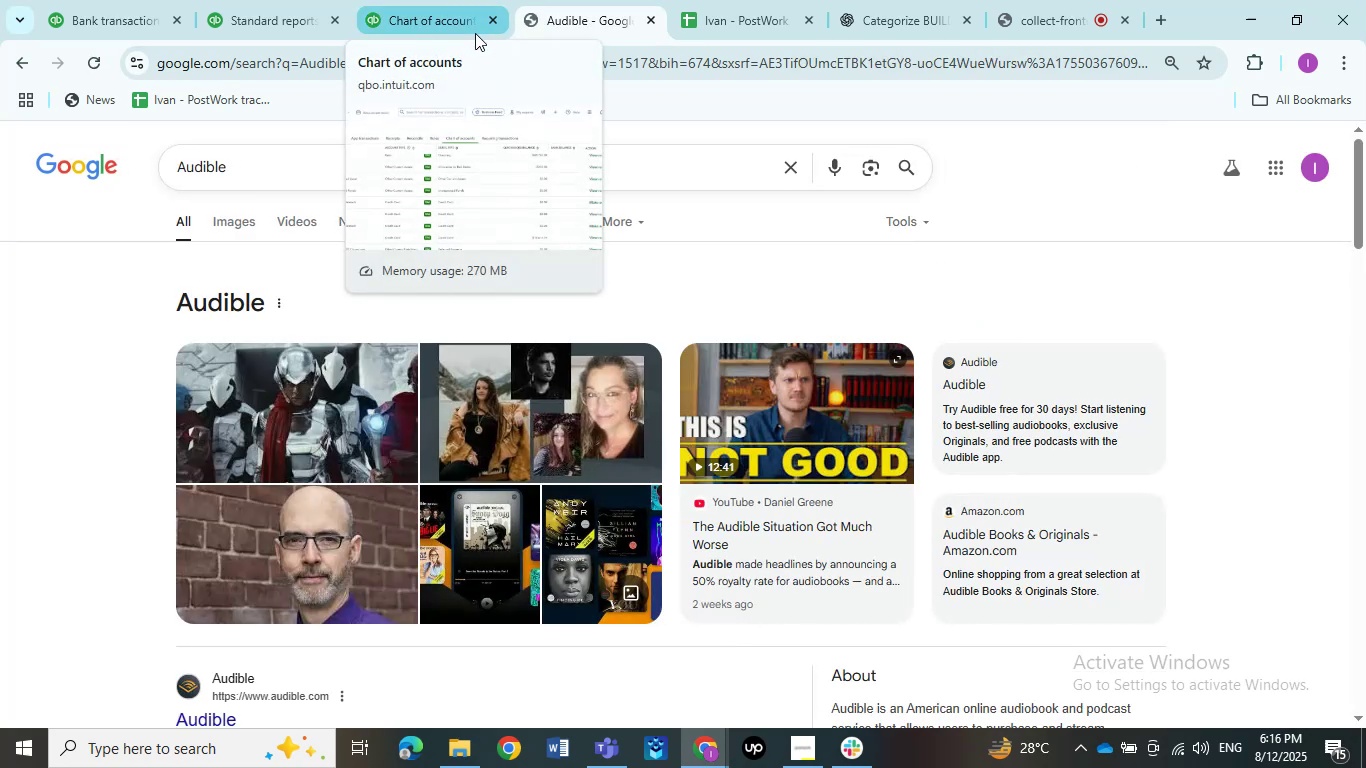 
wait(8.3)
 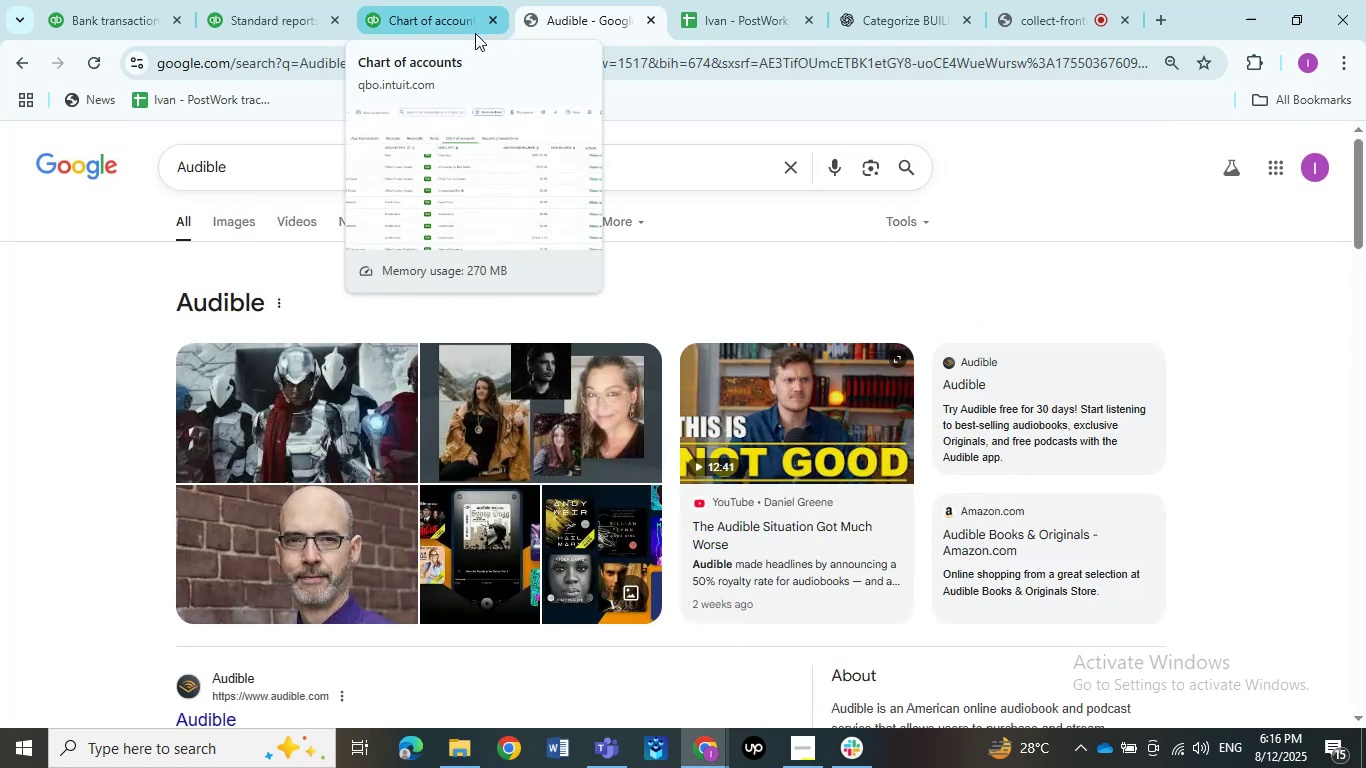 
left_click([127, 22])
 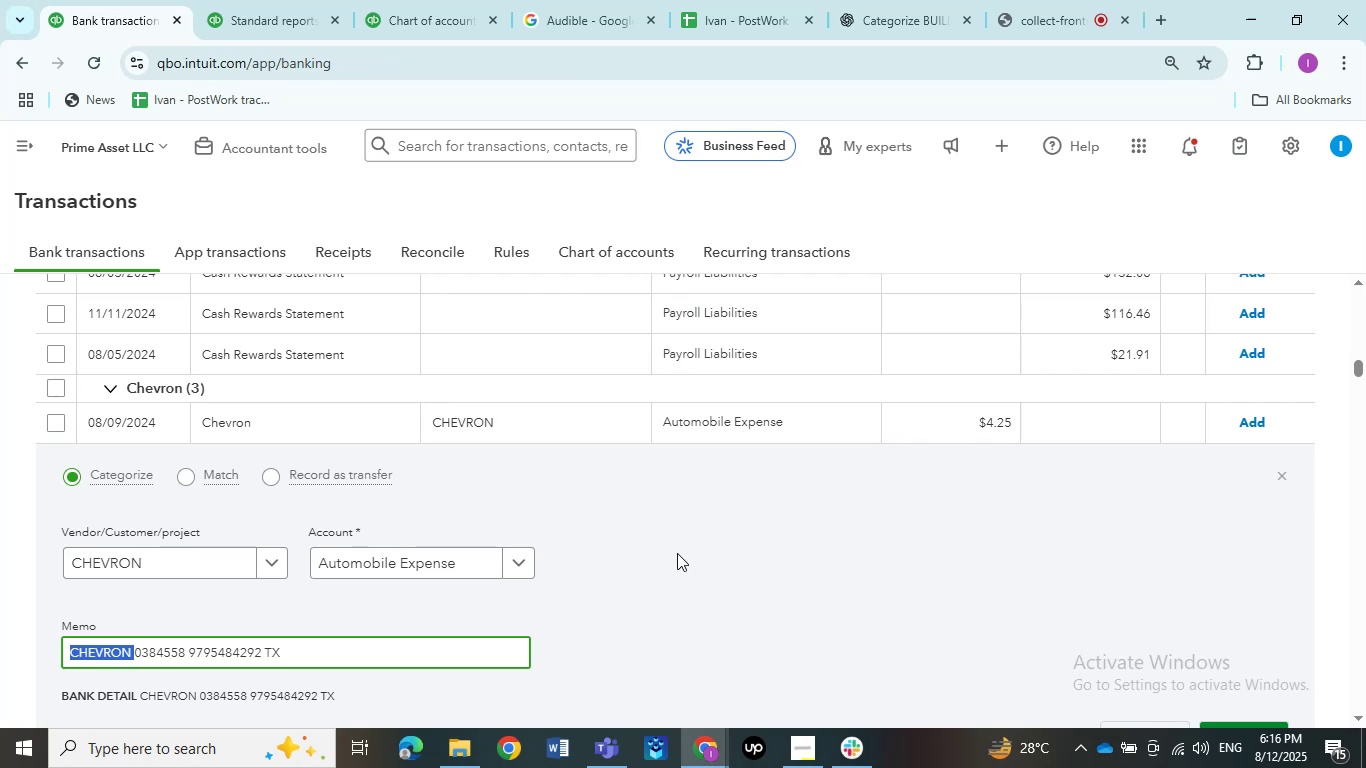 
scroll: coordinate [677, 553], scroll_direction: down, amount: 1.0
 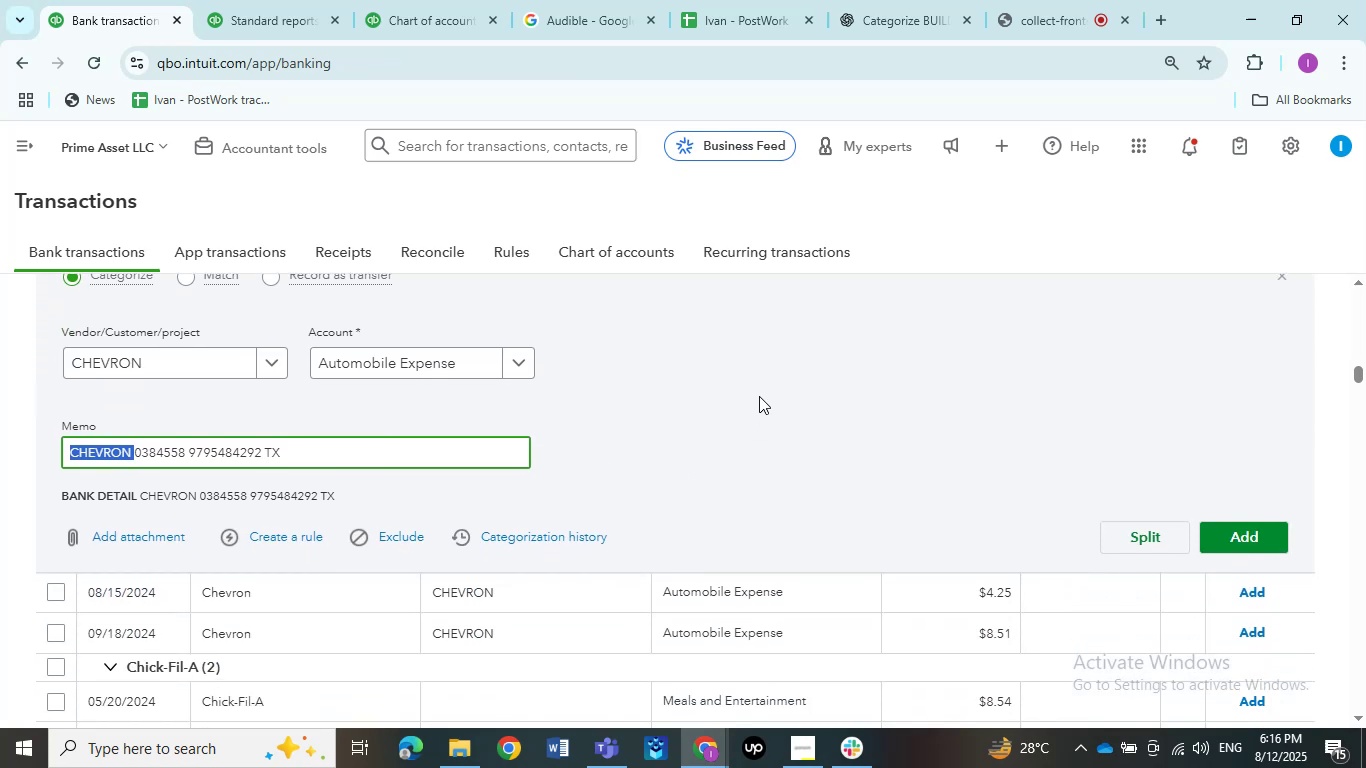 
double_click([762, 391])
 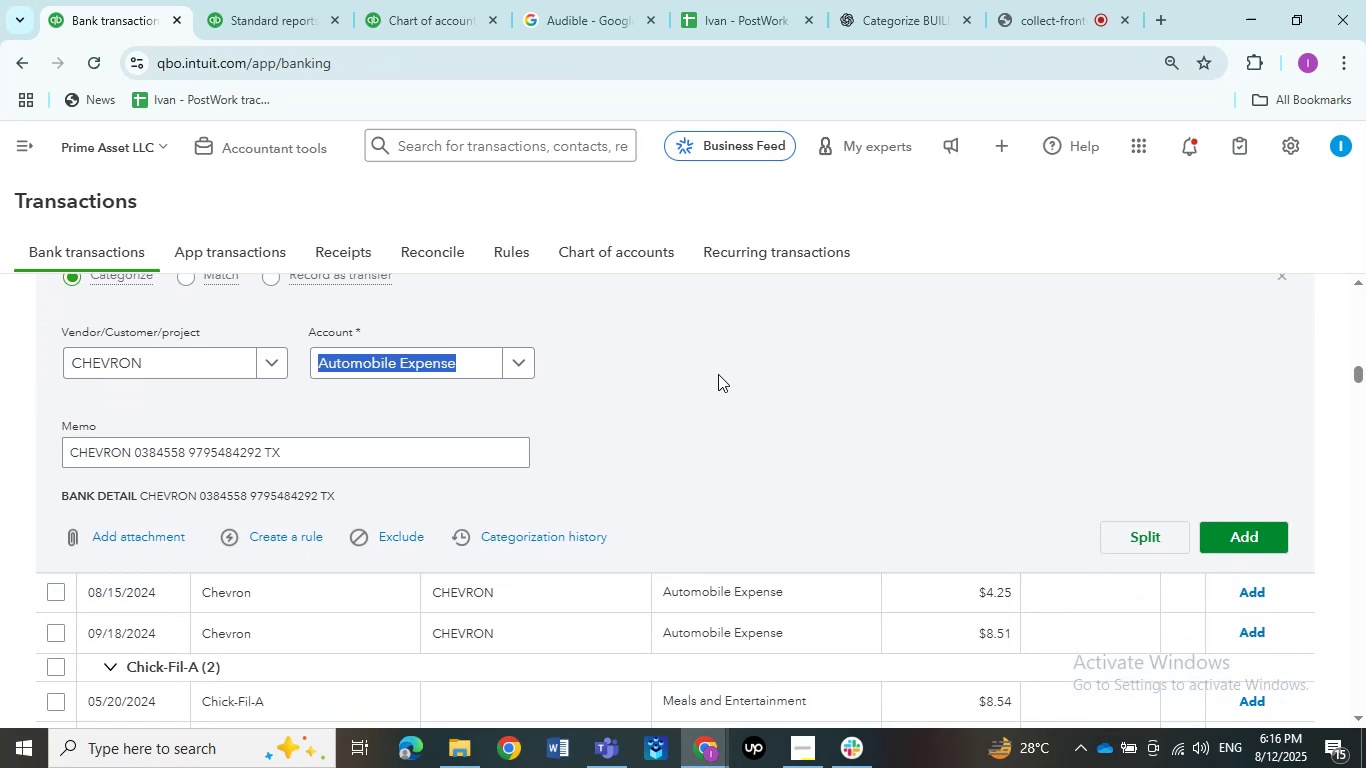 
scroll: coordinate [718, 374], scroll_direction: up, amount: 1.0
 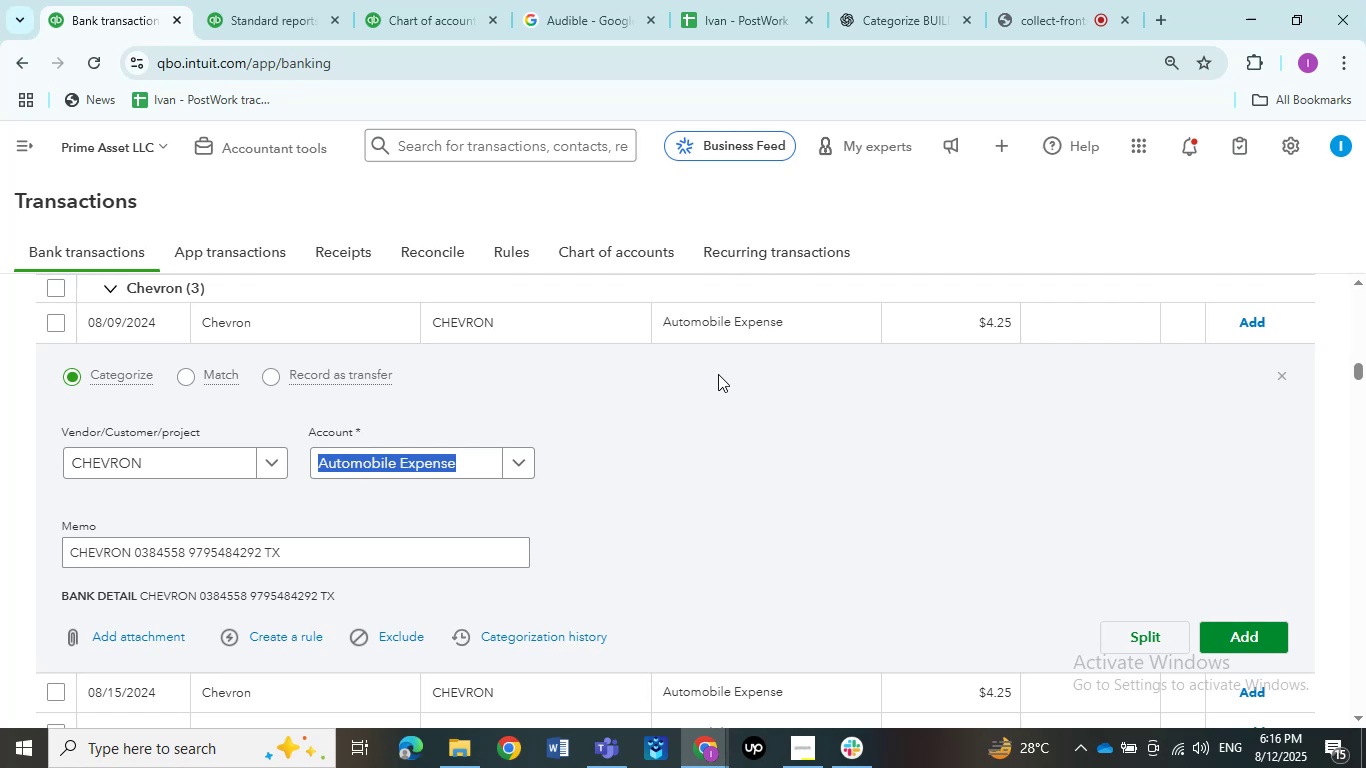 
scroll: coordinate [718, 374], scroll_direction: down, amount: 1.0
 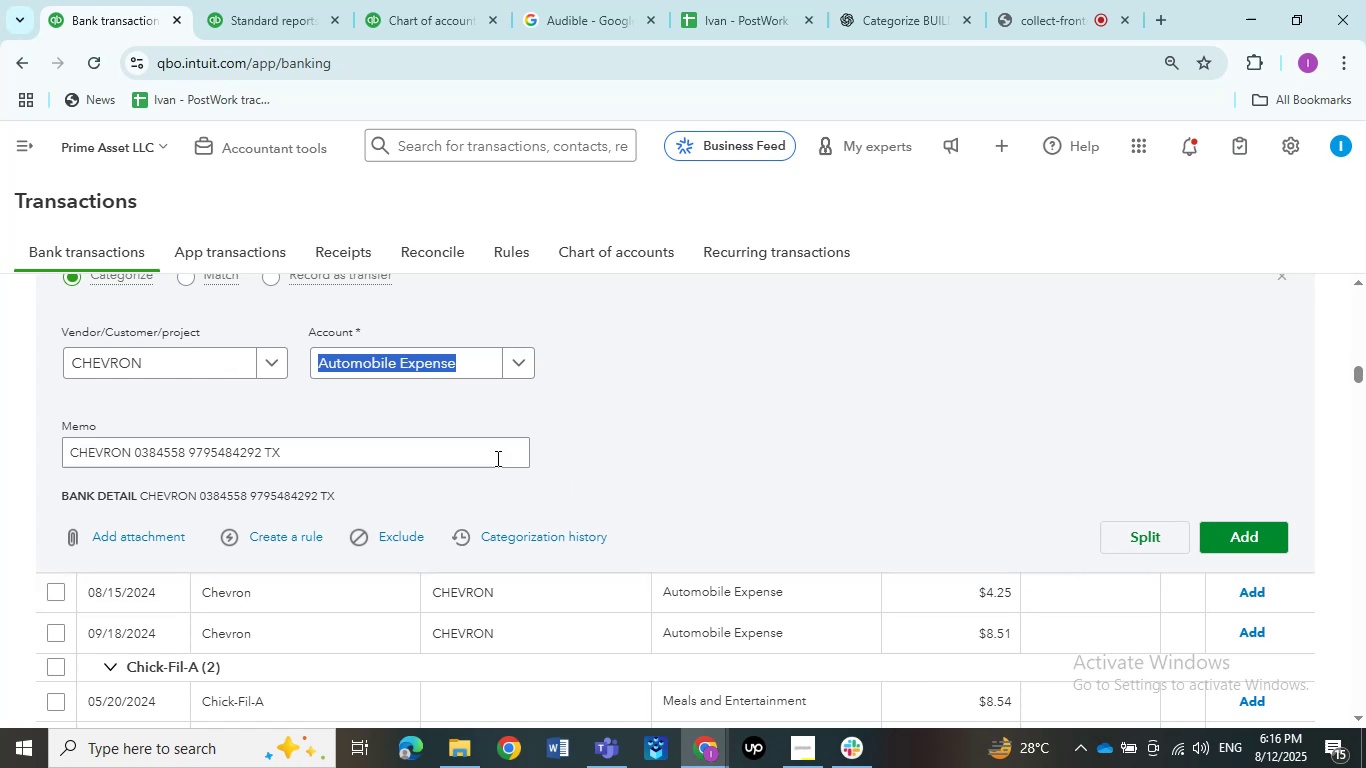 
wait(28.74)
 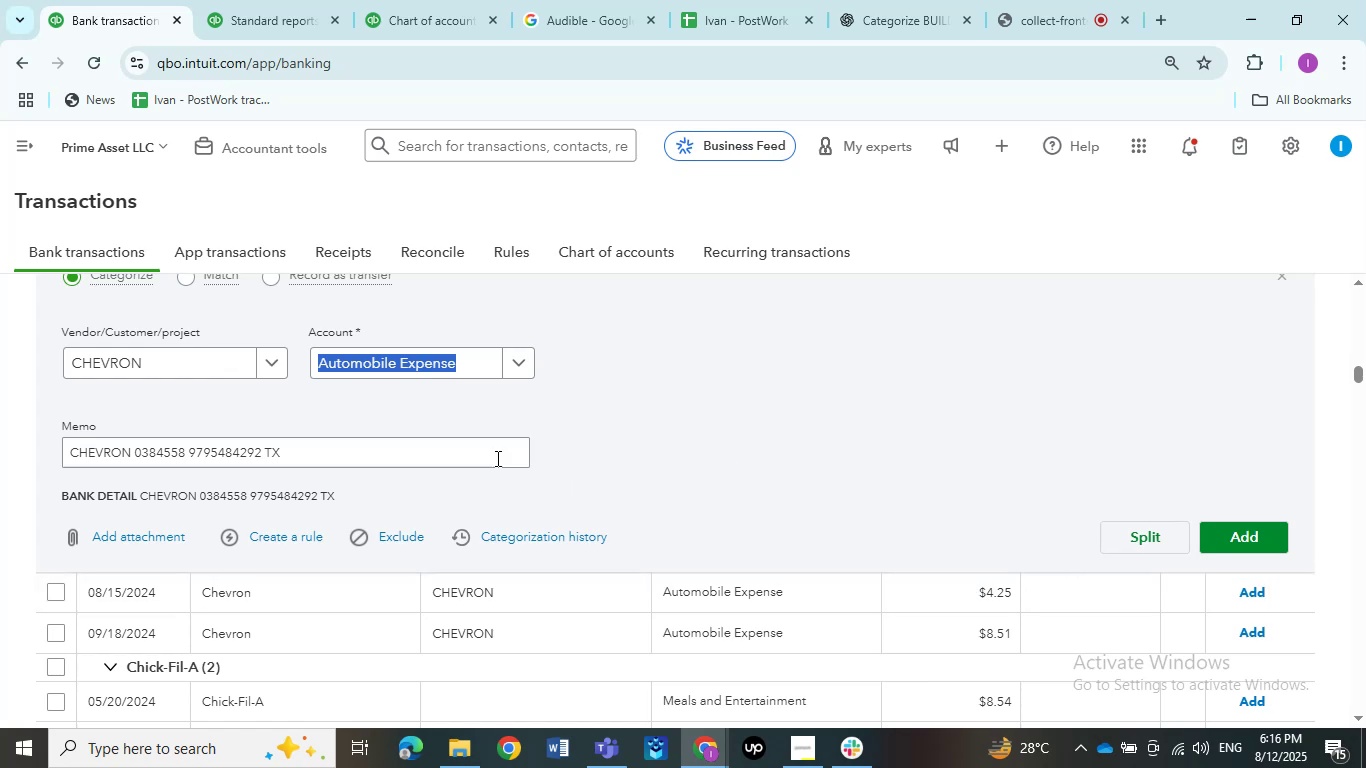 
scroll: coordinate [696, 342], scroll_direction: down, amount: 1.0
 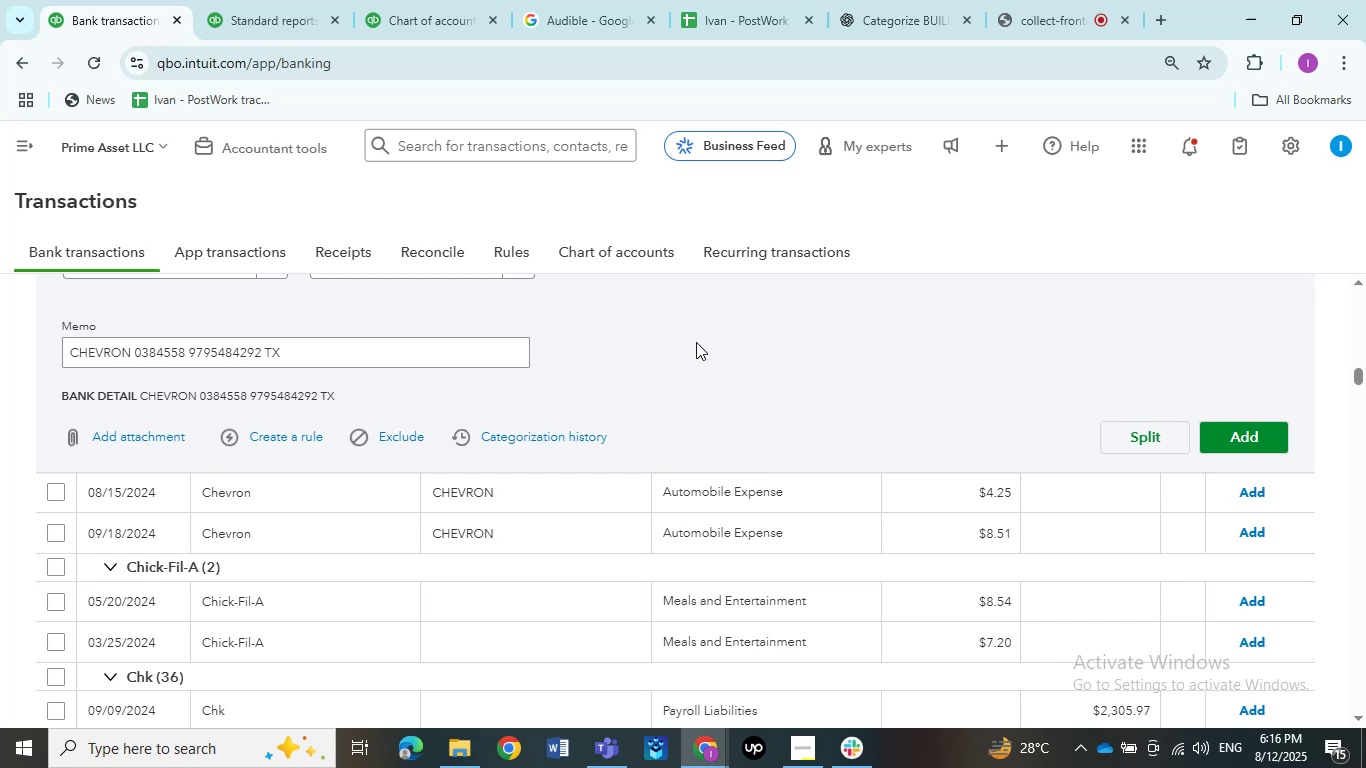 
scroll: coordinate [696, 342], scroll_direction: up, amount: 1.0
 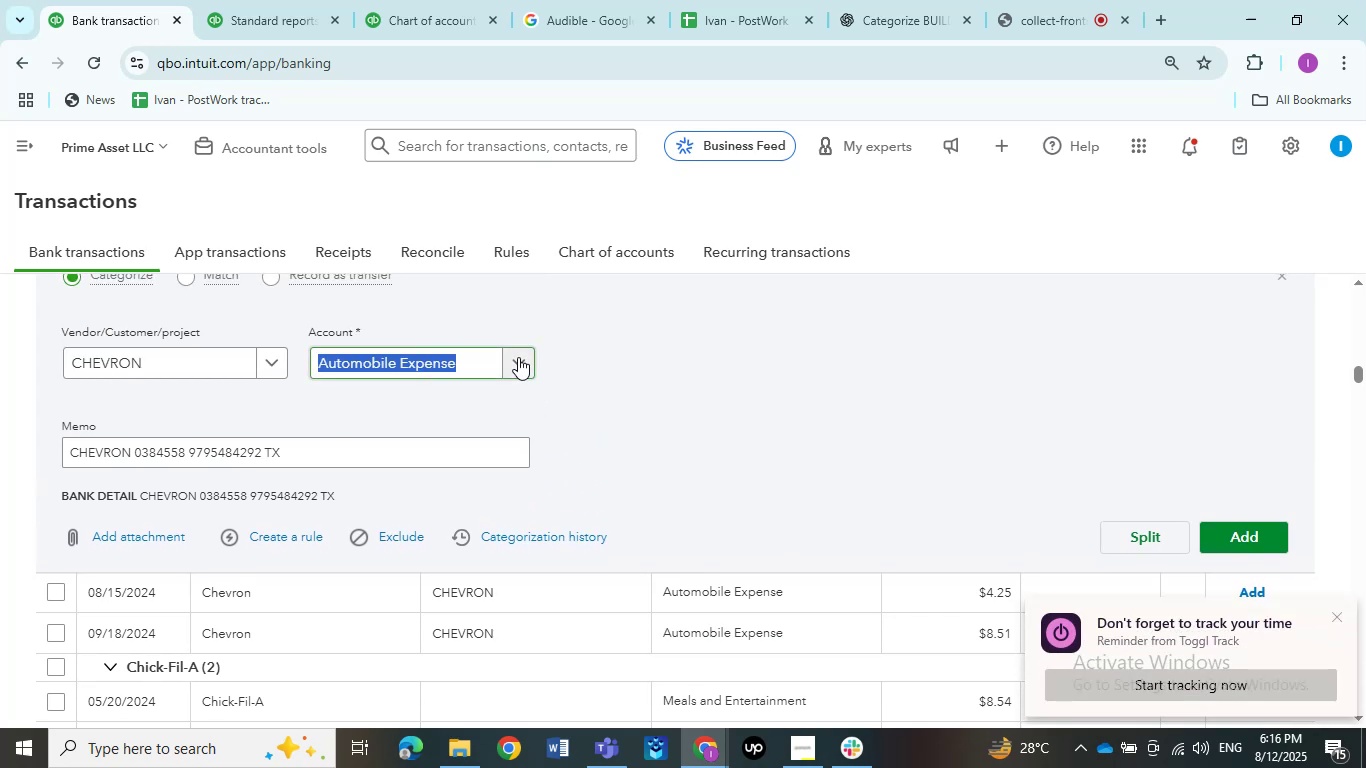 
wait(7.53)
 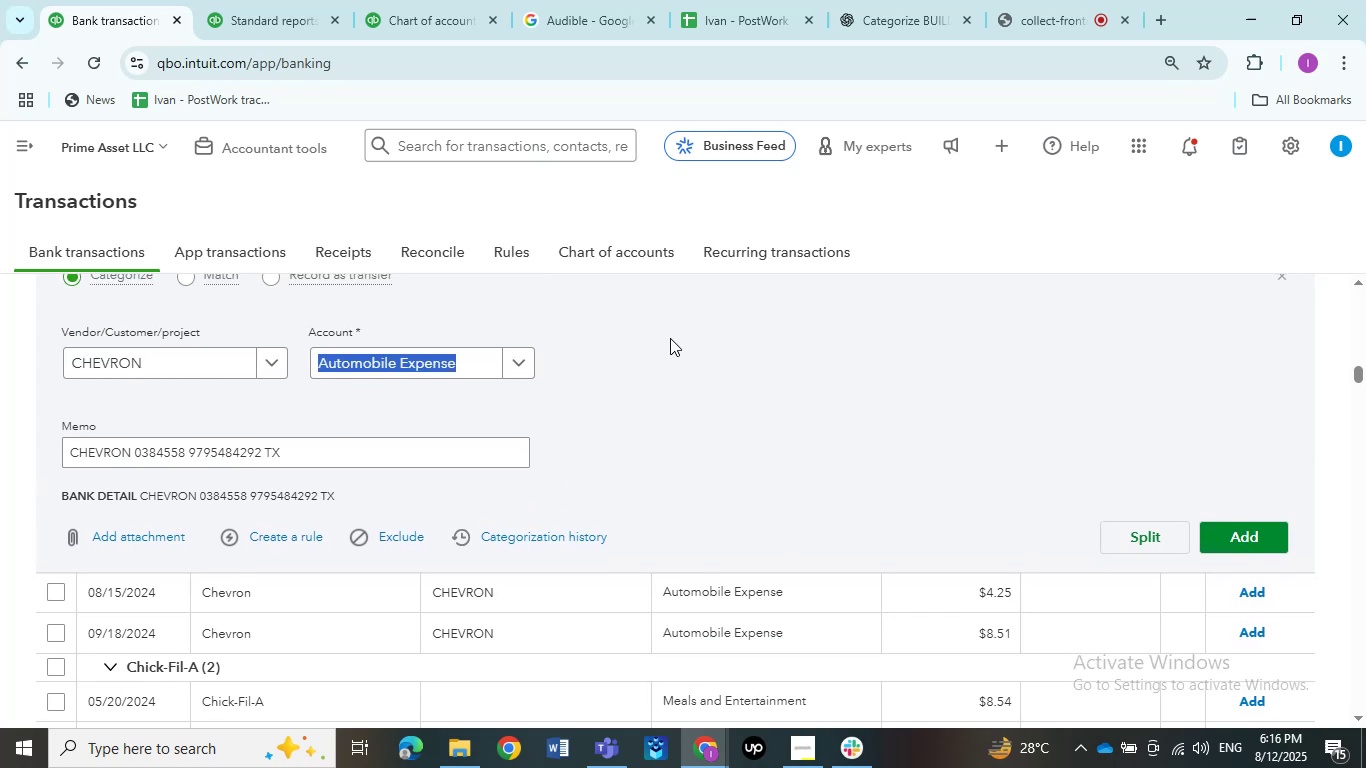 
left_click([1340, 613])
 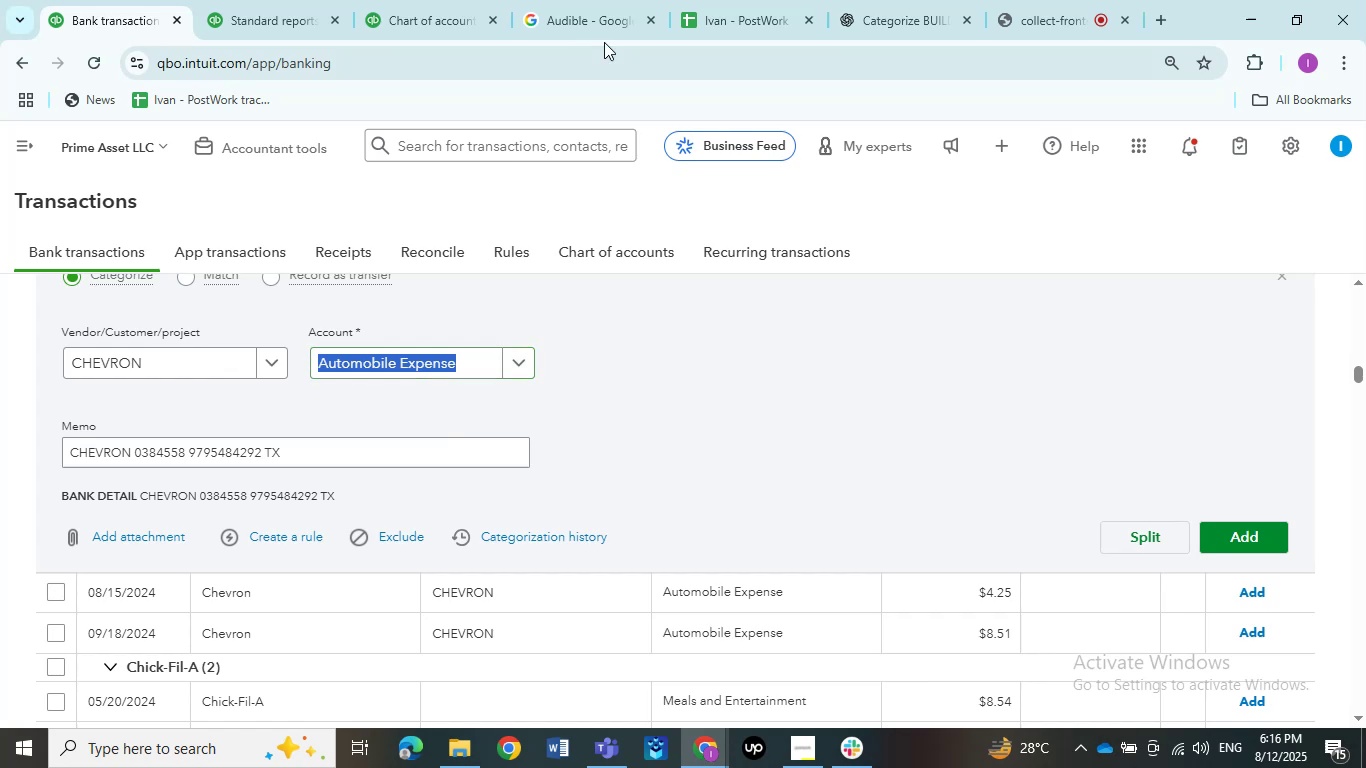 
wait(5.24)
 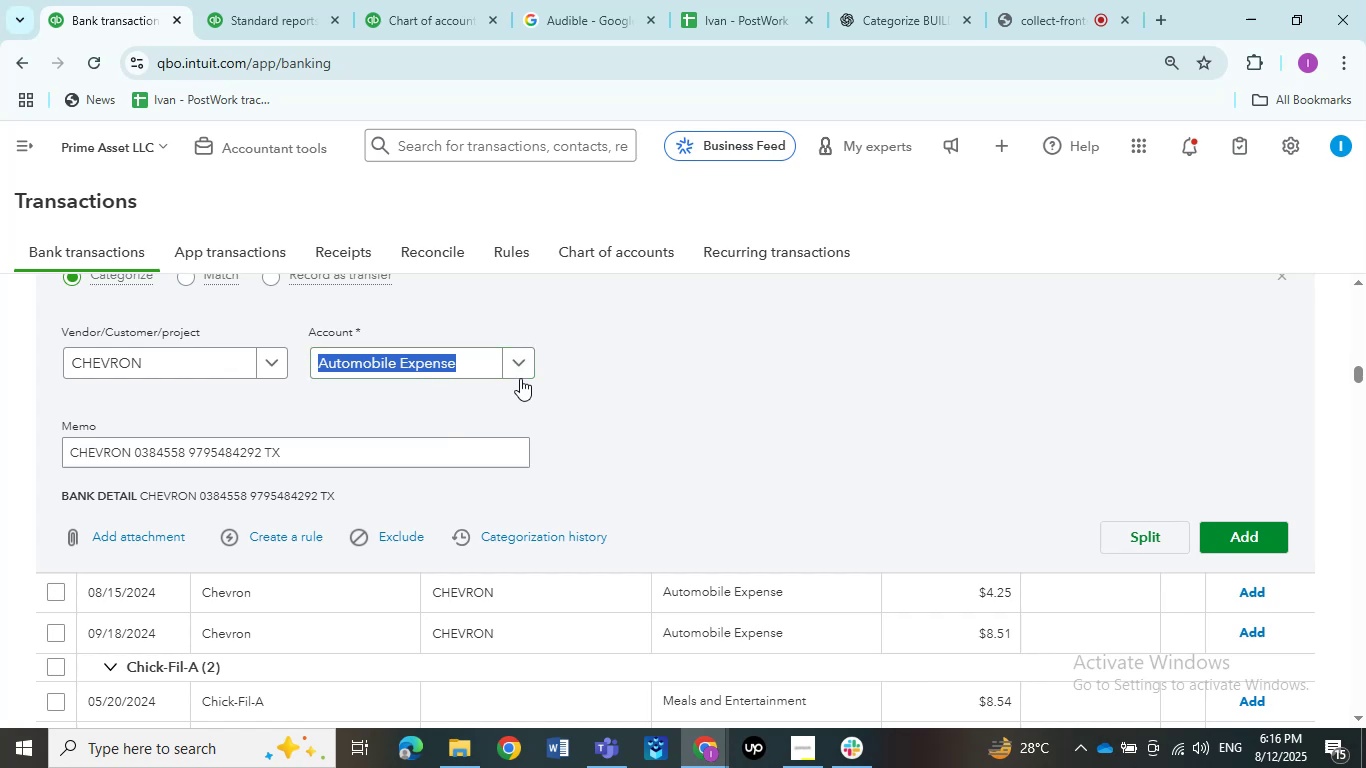 
left_click([598, 21])
 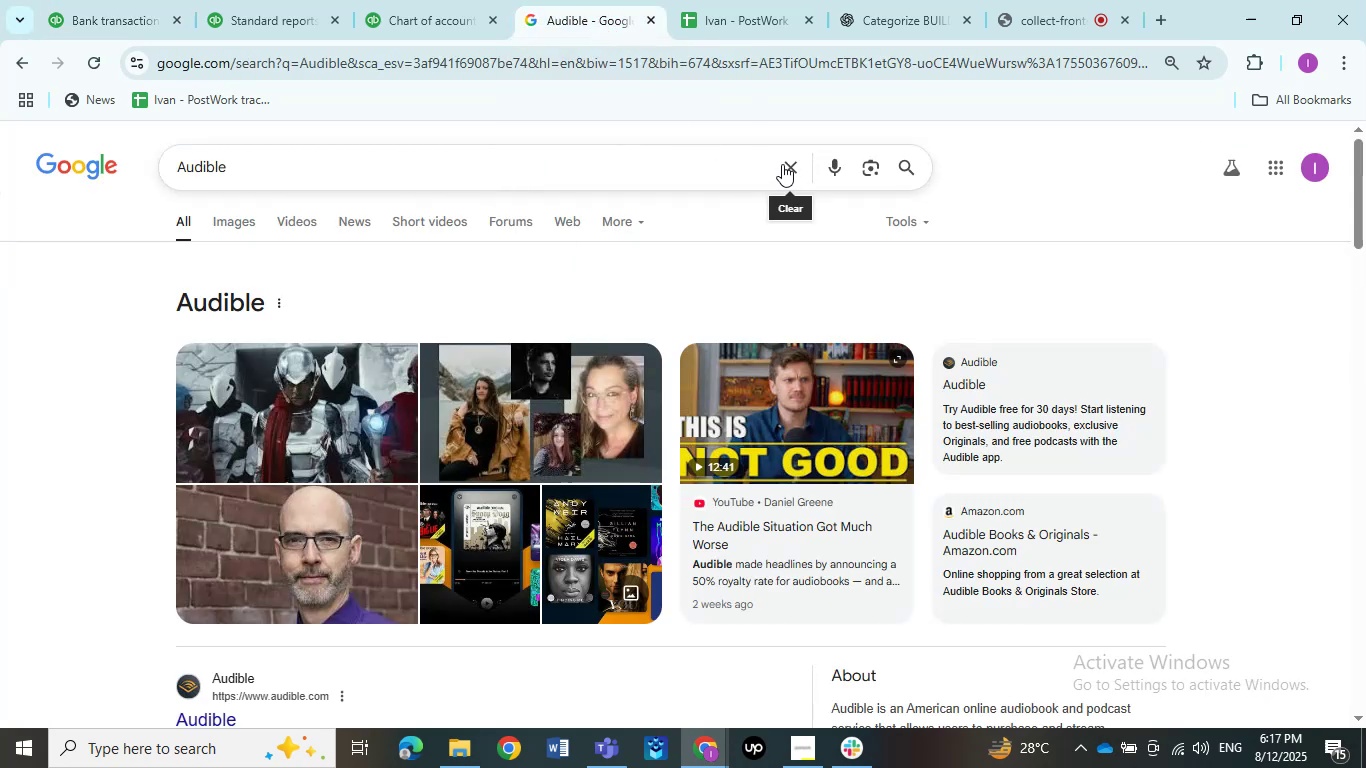 
left_click([790, 166])
 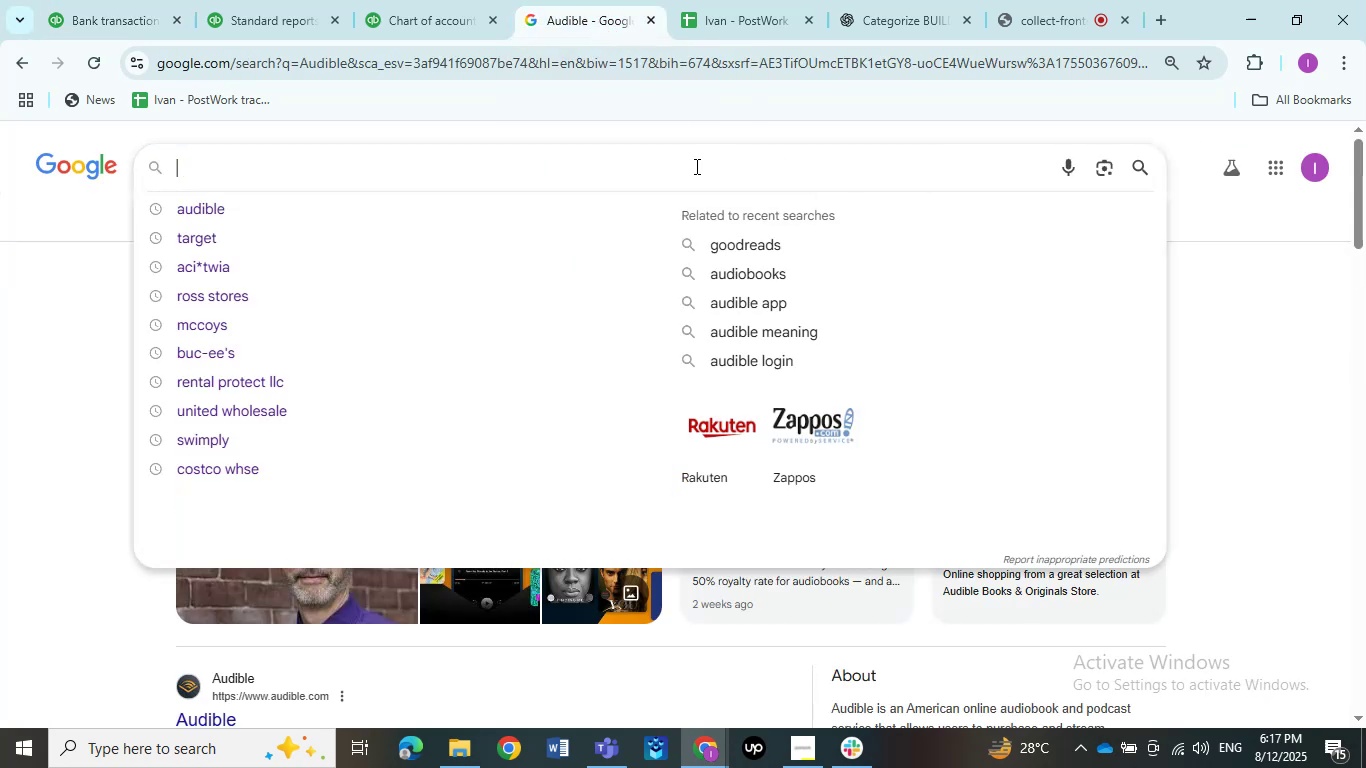 
left_click([695, 166])
 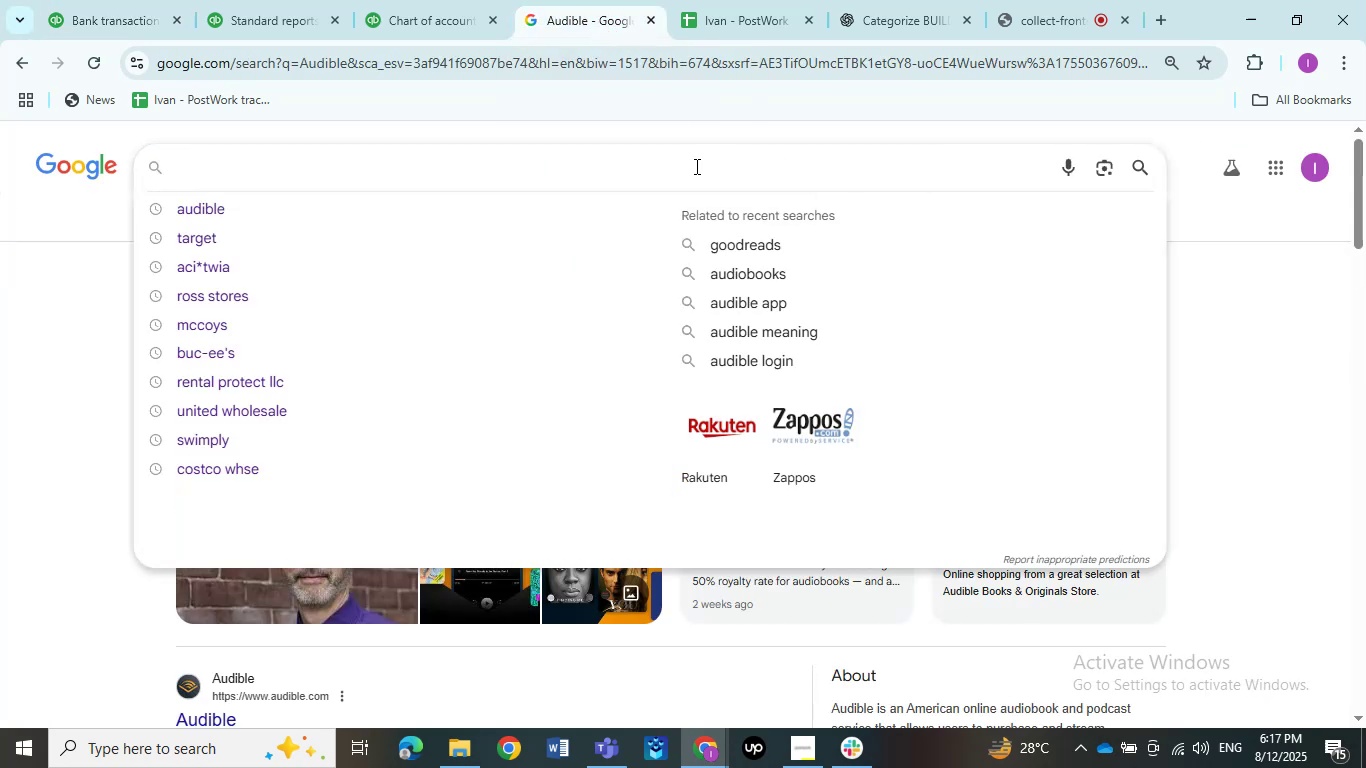 
key(Control+V)
 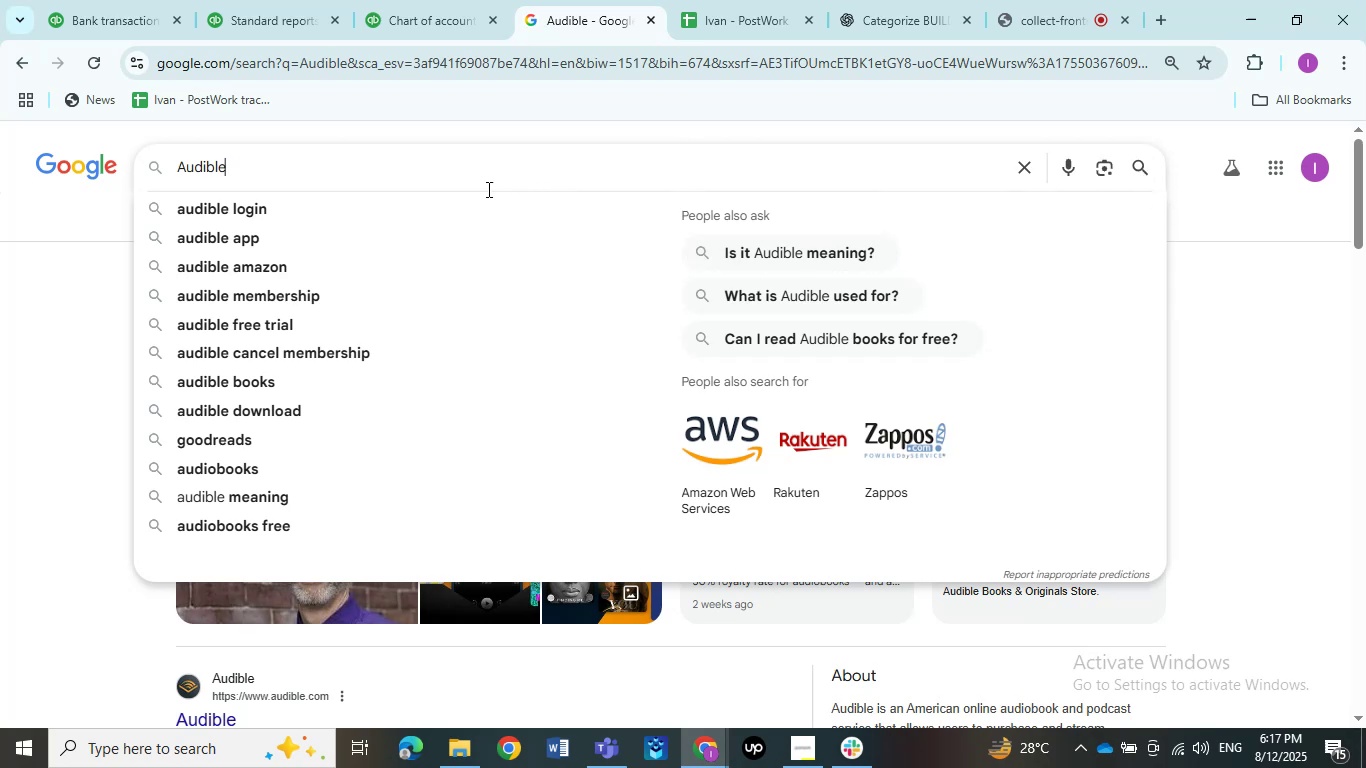 
wait(6.05)
 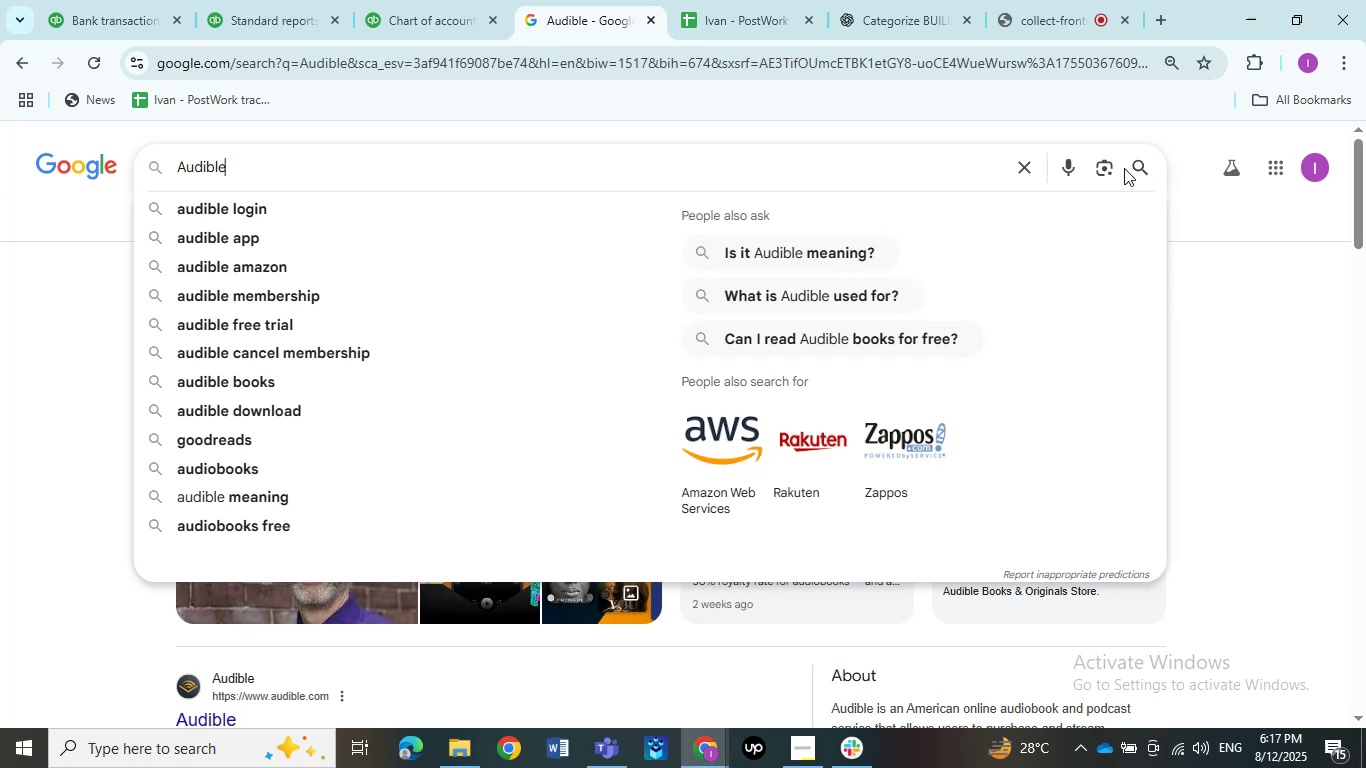 
left_click([1019, 168])
 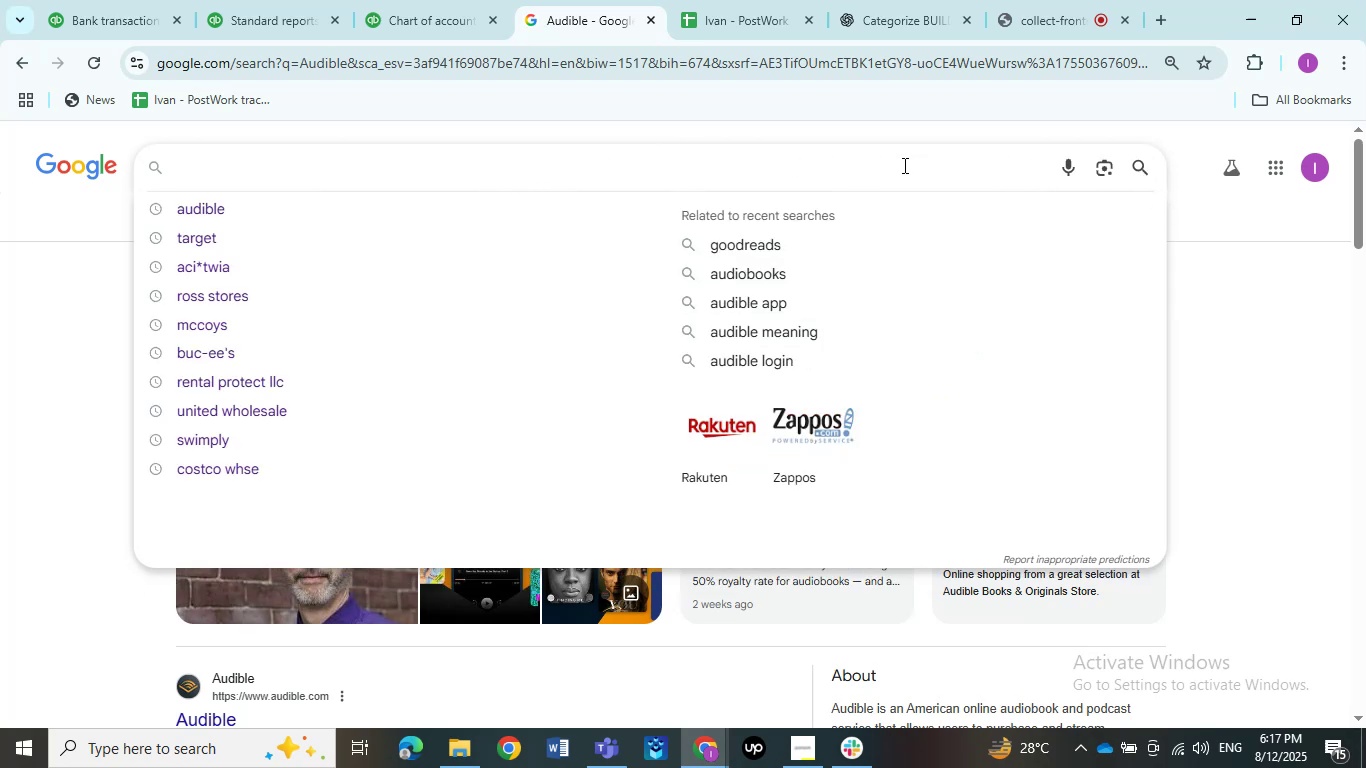 
left_click([903, 165])
 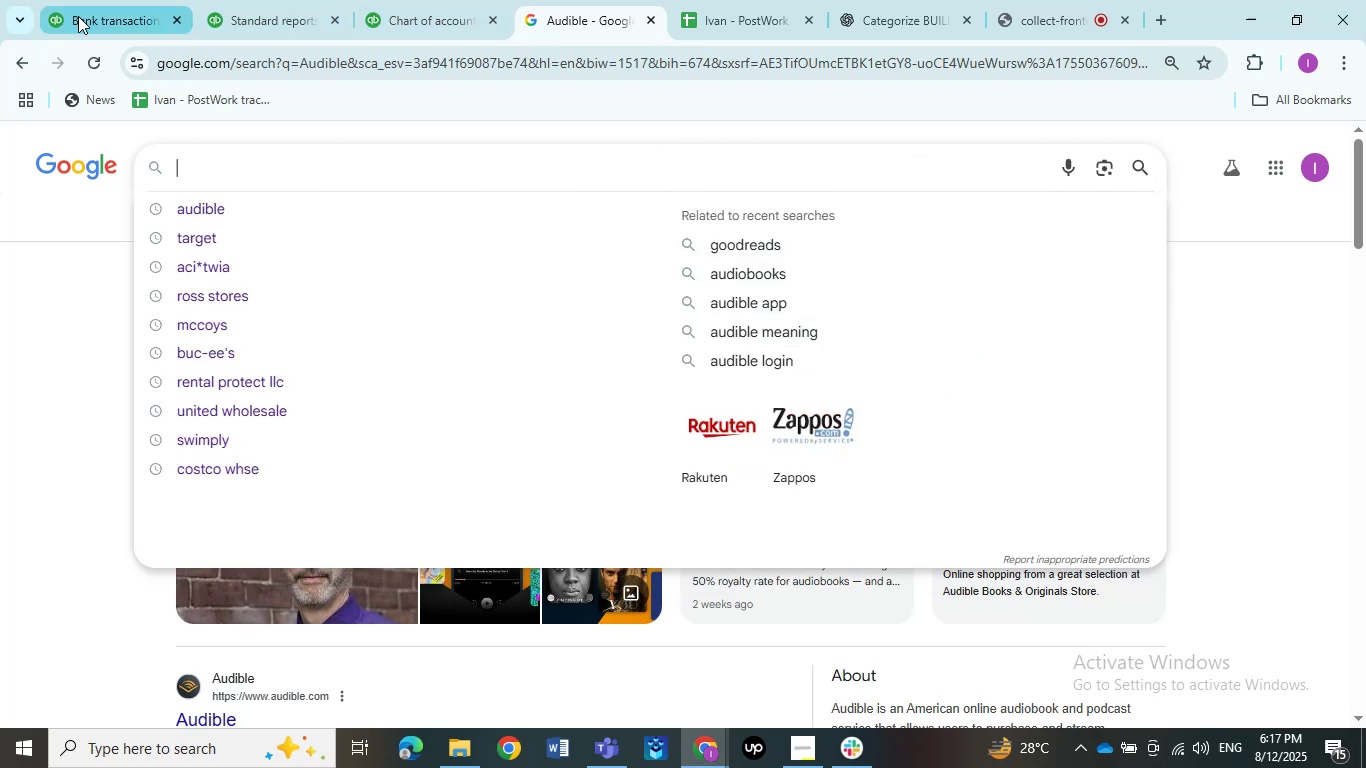 
left_click([81, 15])
 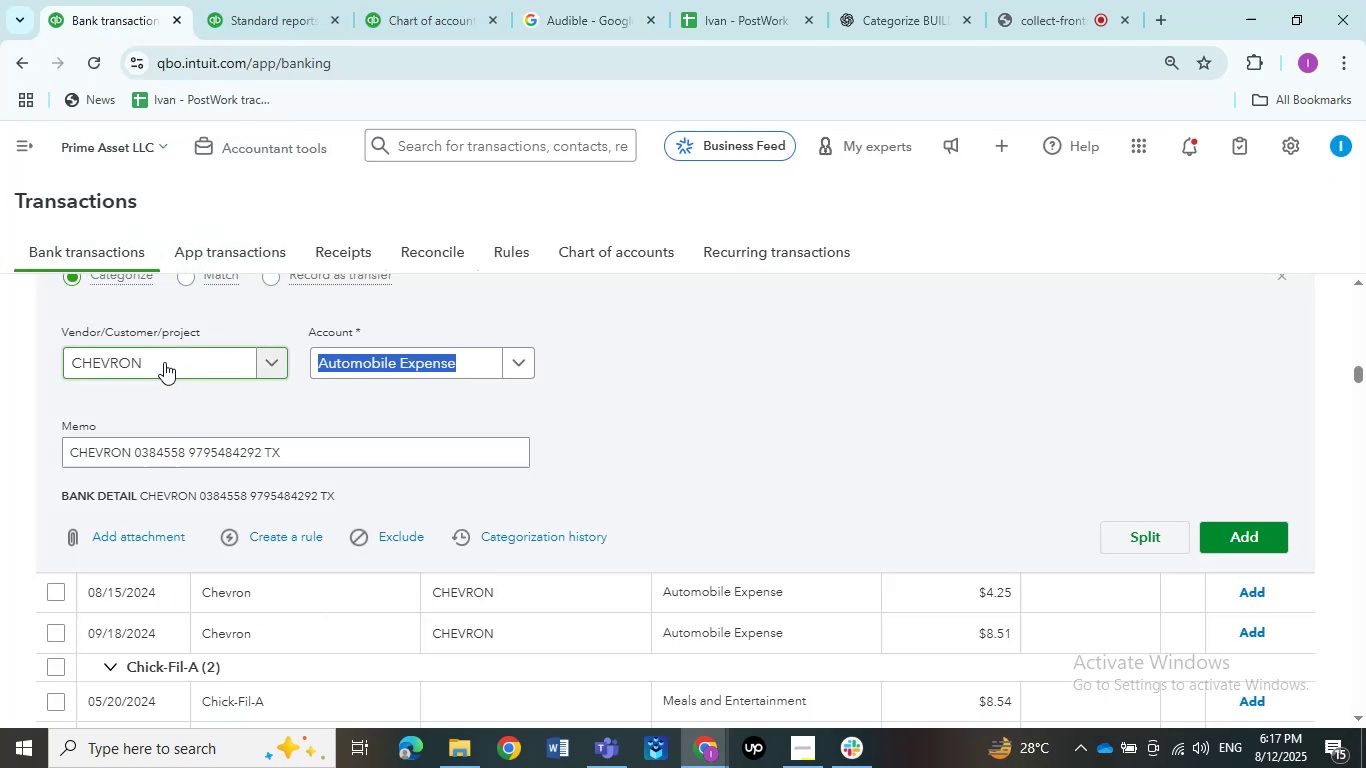 
left_click_drag(start_coordinate=[162, 359], to_coordinate=[37, 363])
 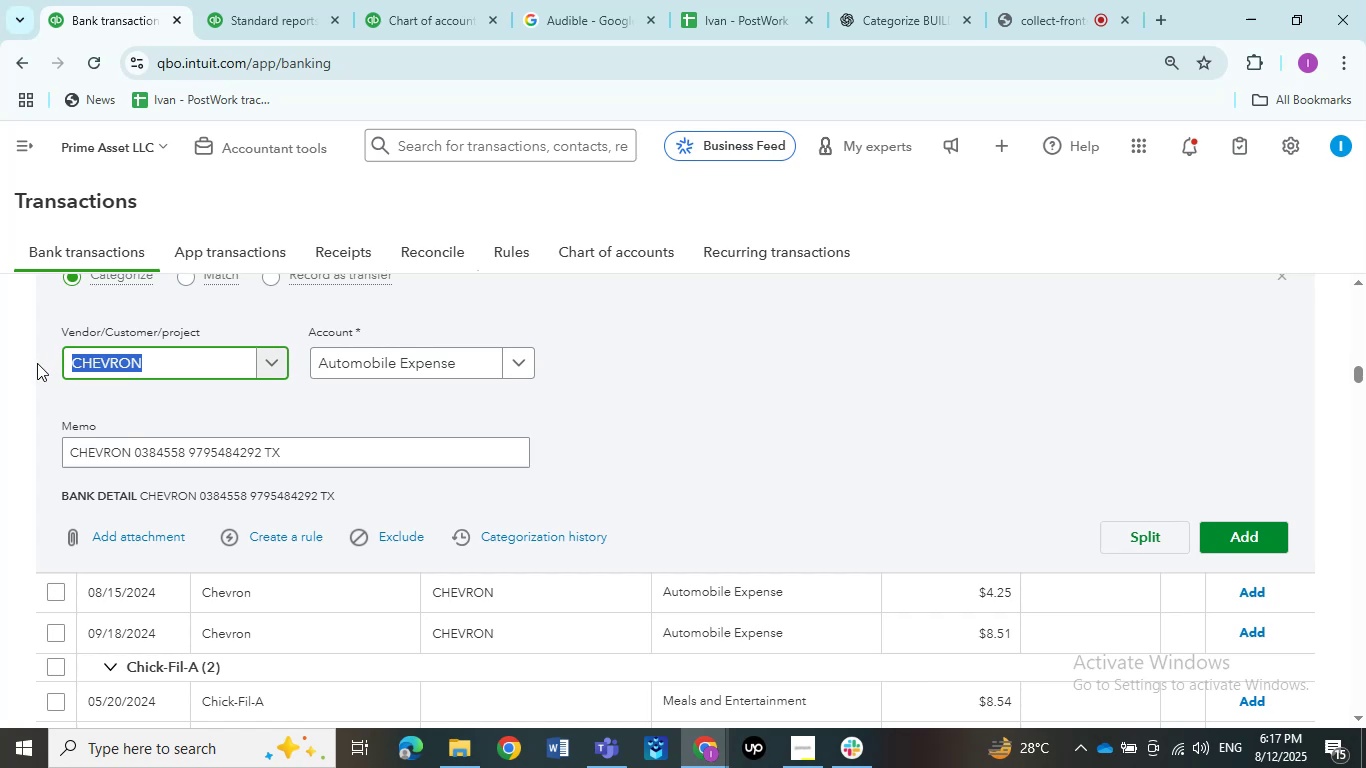 
key(Control+C)
 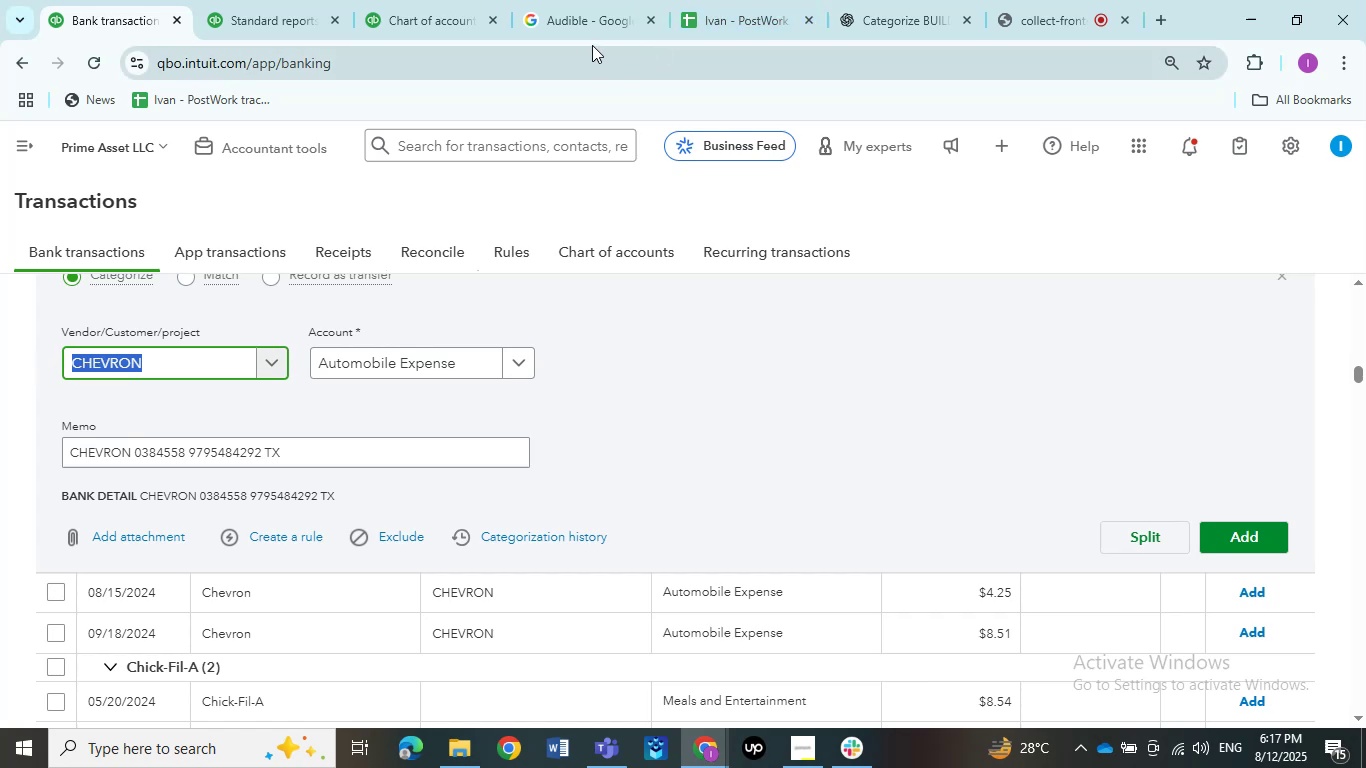 
left_click([569, 22])
 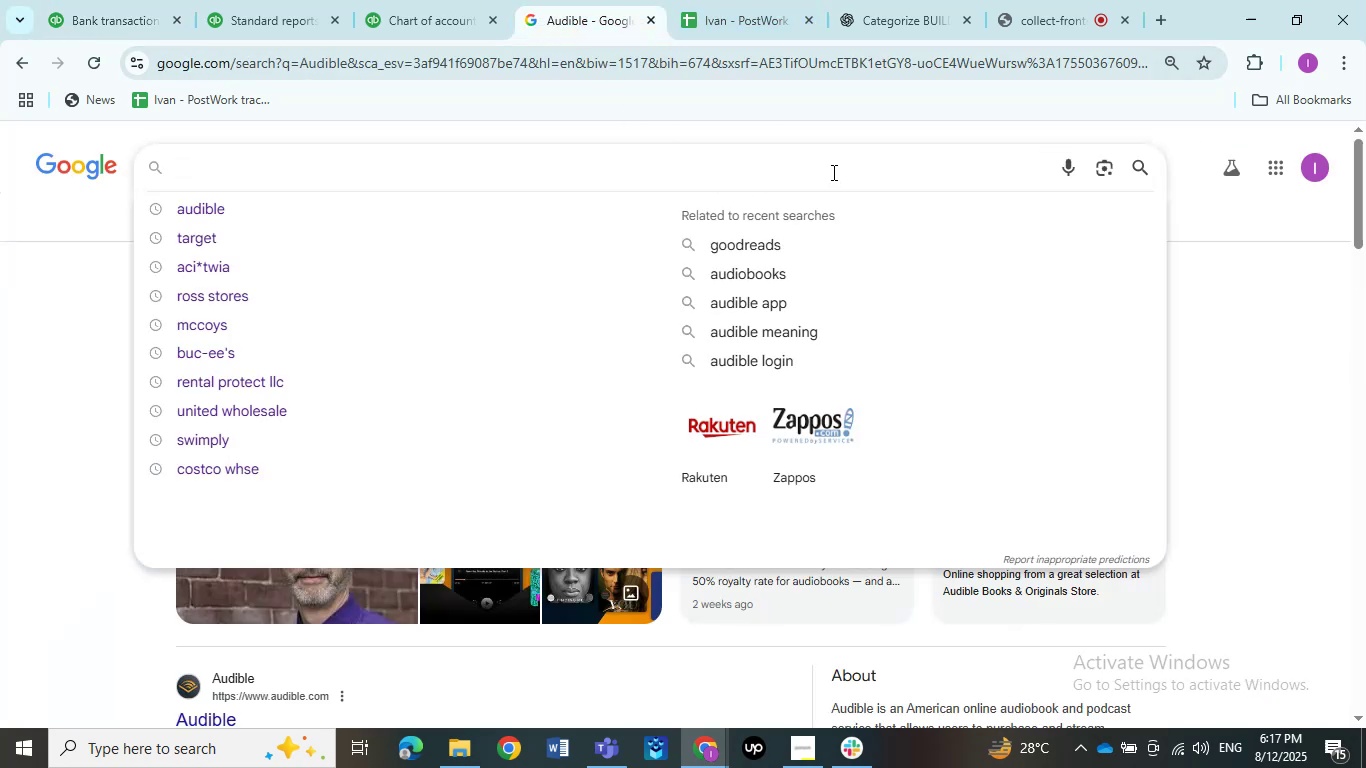 
left_click([832, 170])
 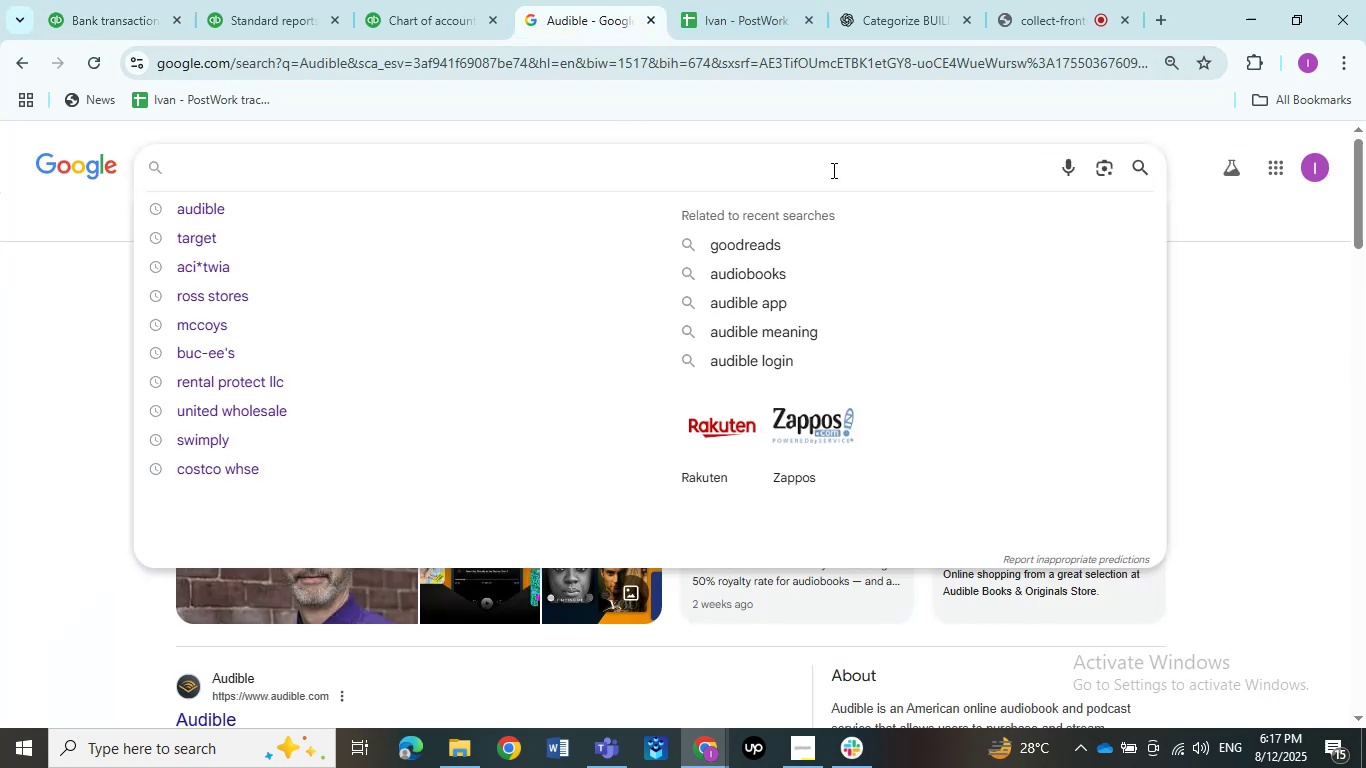 
key(Control+V)
 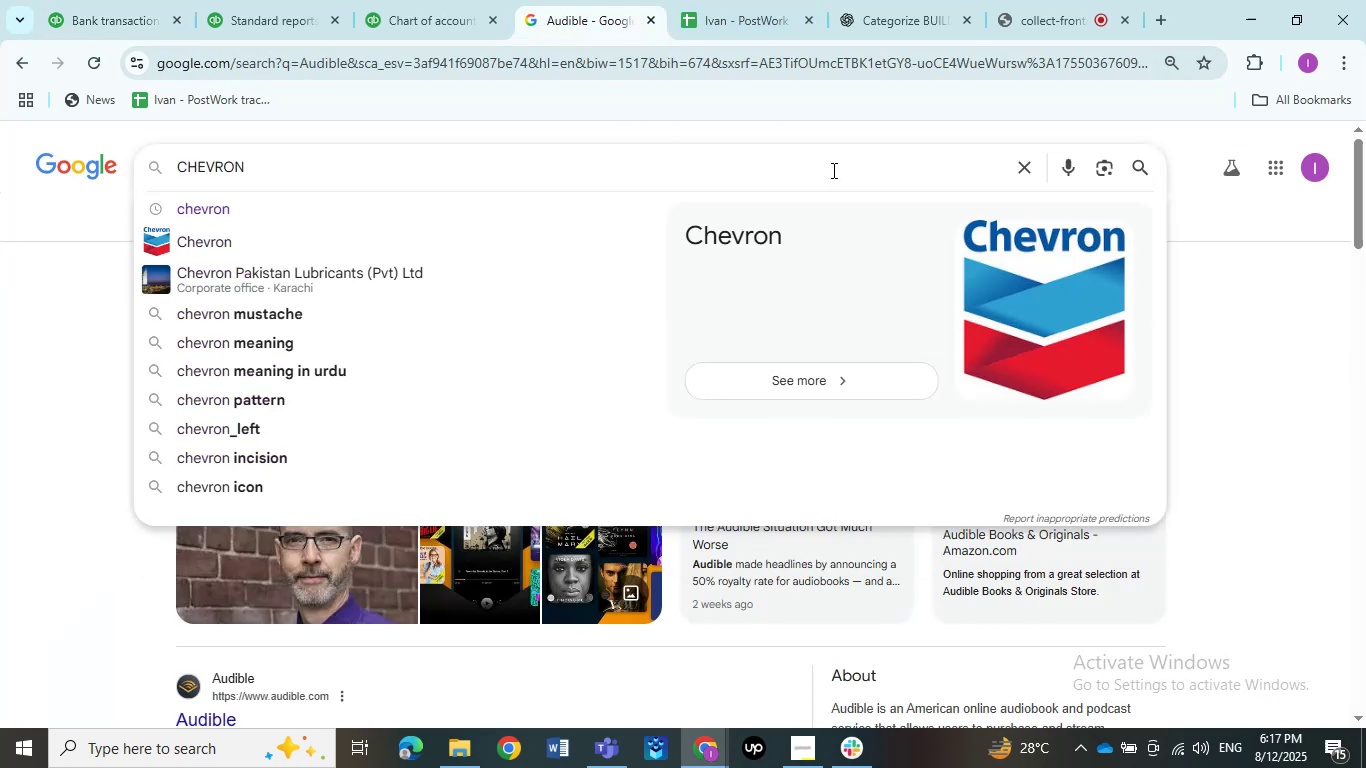 
key(NumpadEnter)
 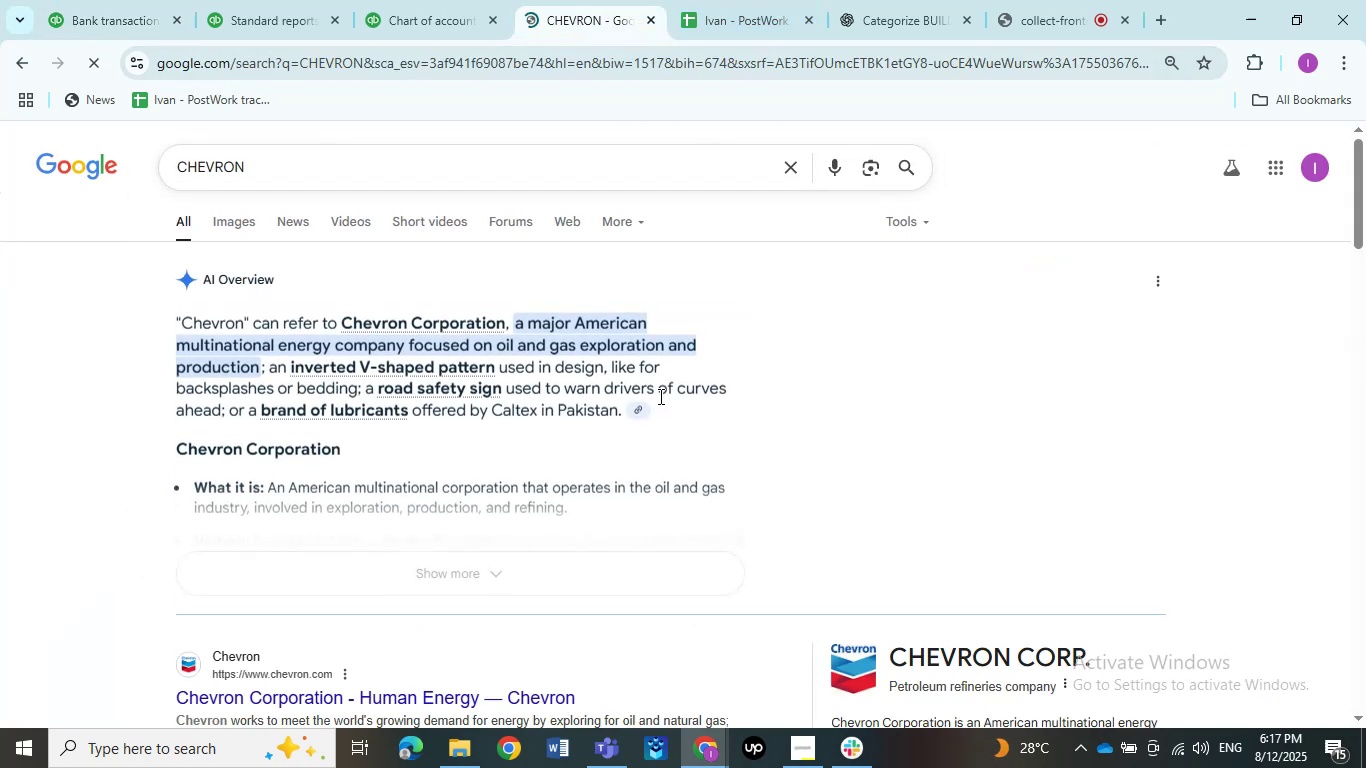 
scroll: coordinate [852, 564], scroll_direction: down, amount: 2.0
 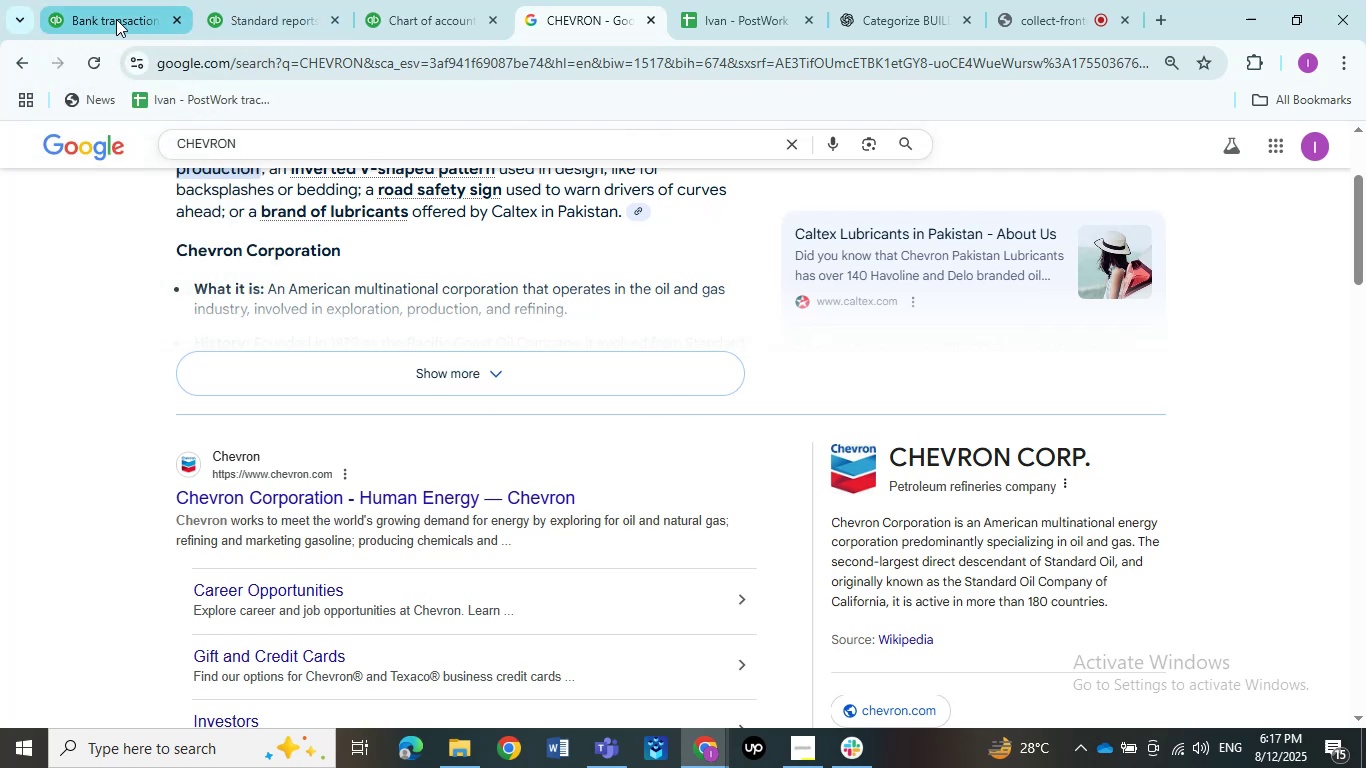 
left_click([116, 19])
 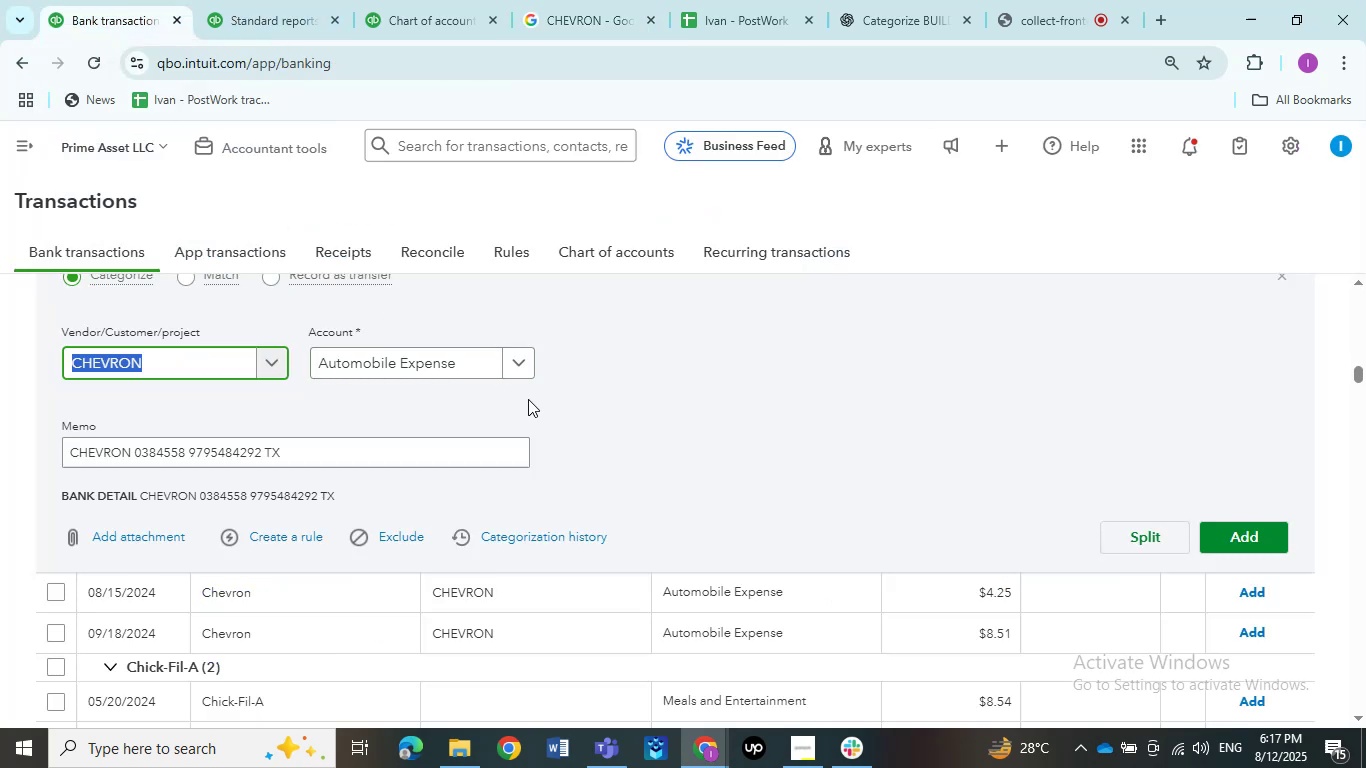 
wait(9.0)
 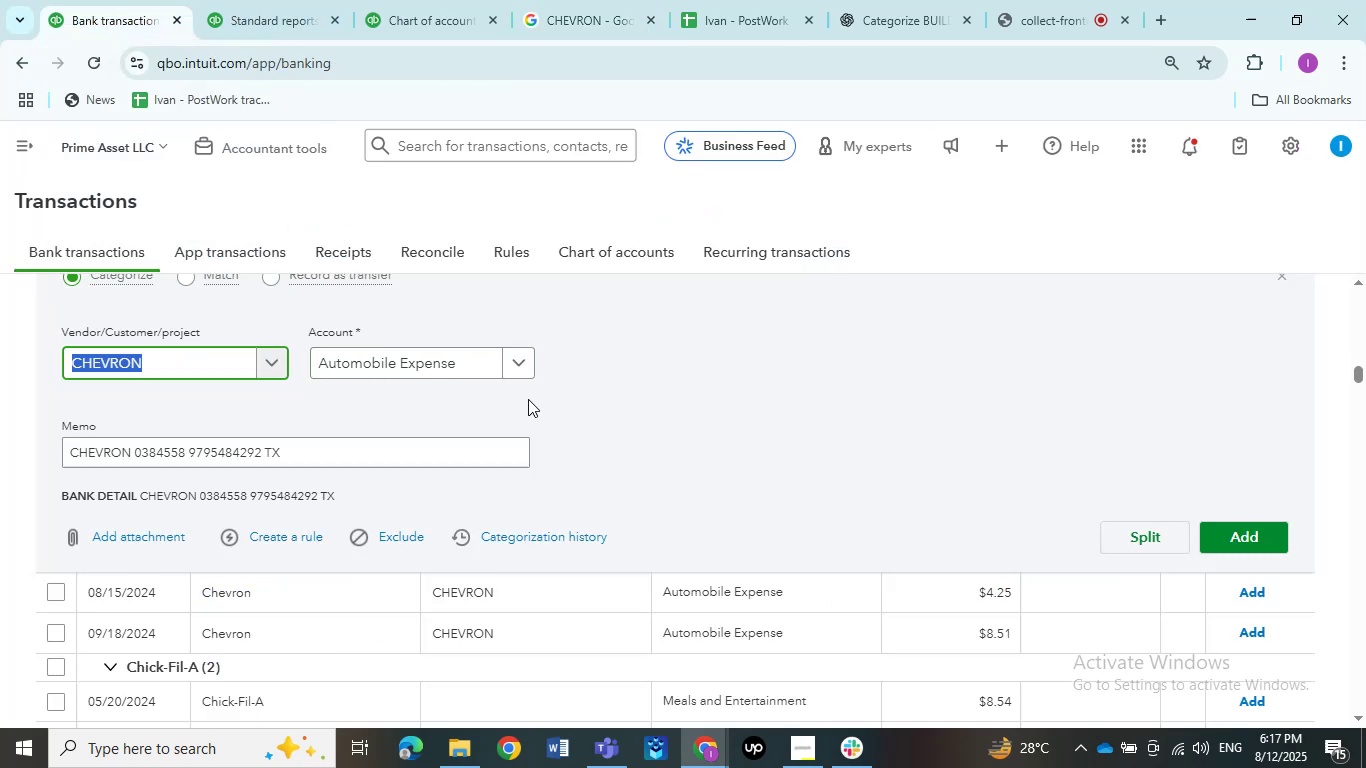 
scroll: coordinate [763, 414], scroll_direction: up, amount: 2.0
 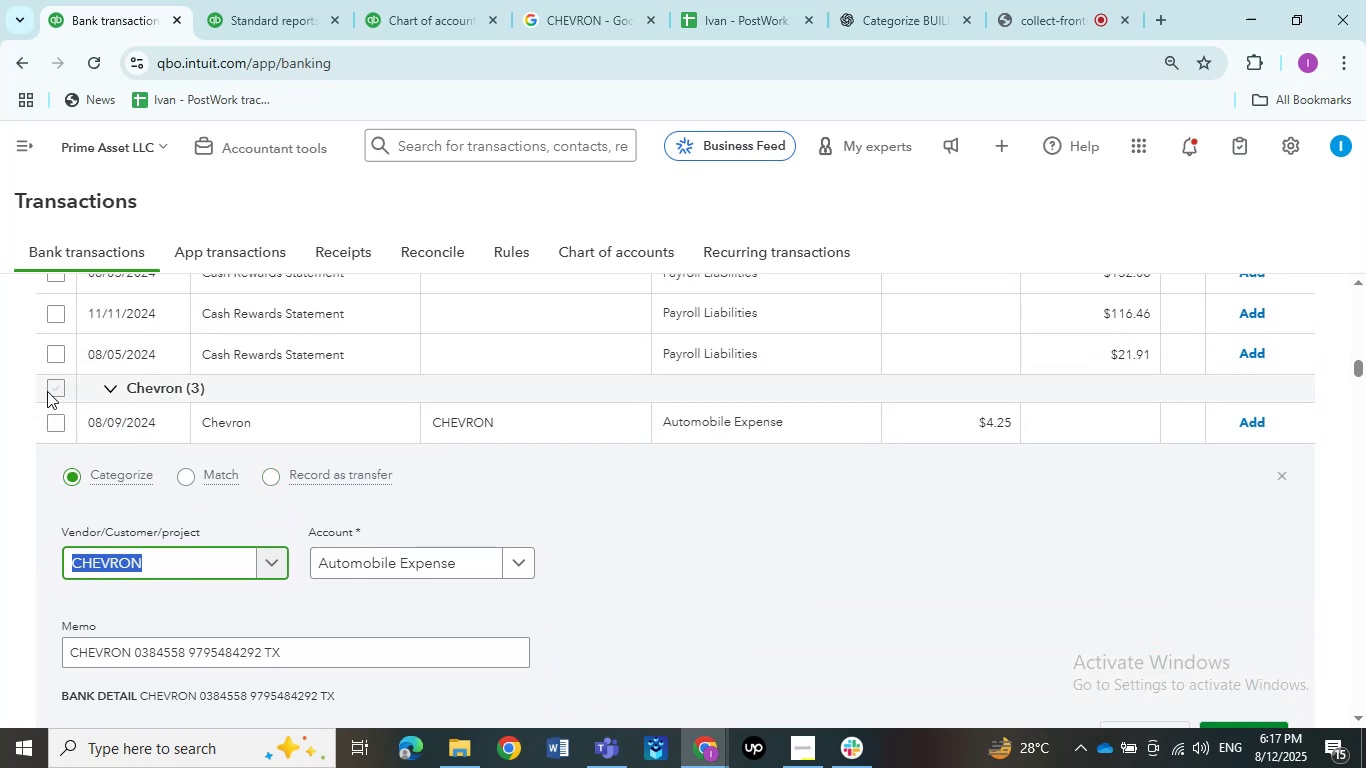 
left_click([58, 390])
 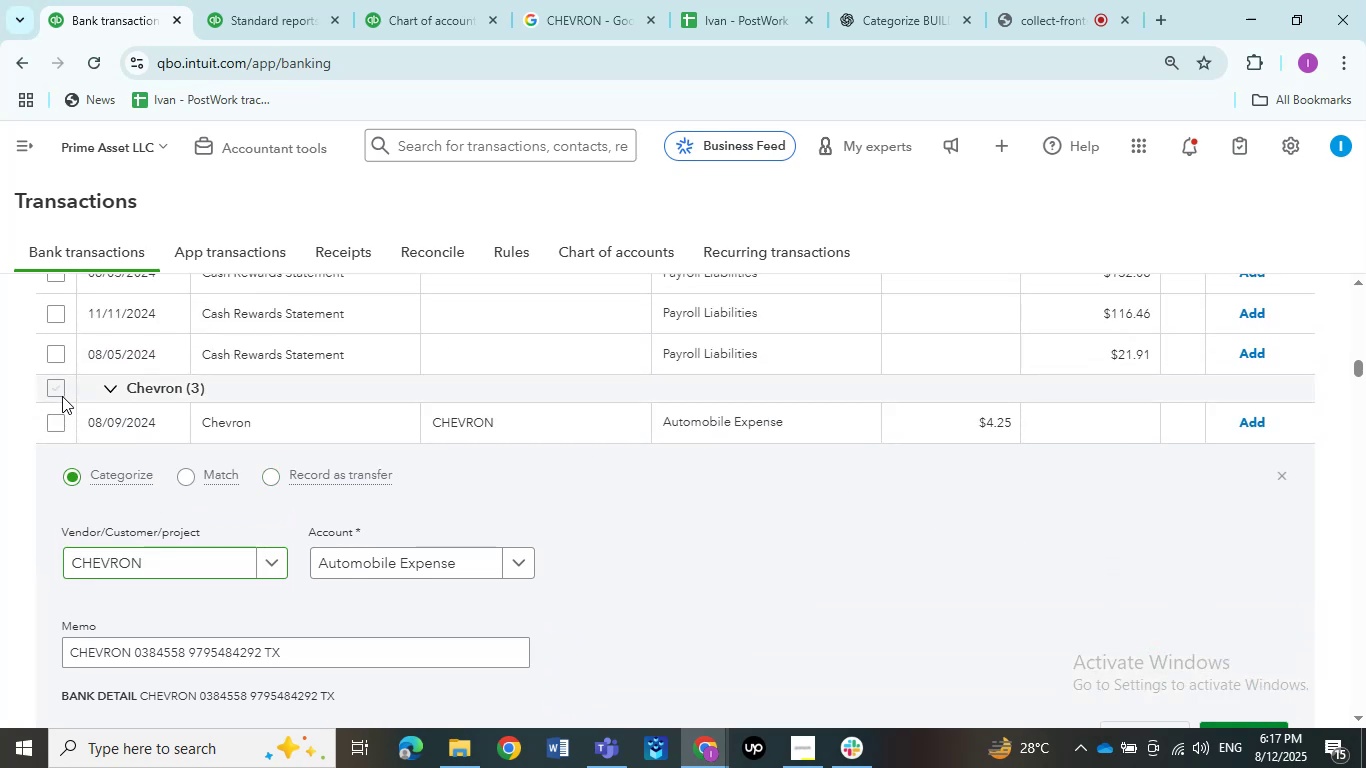 
double_click([60, 390])
 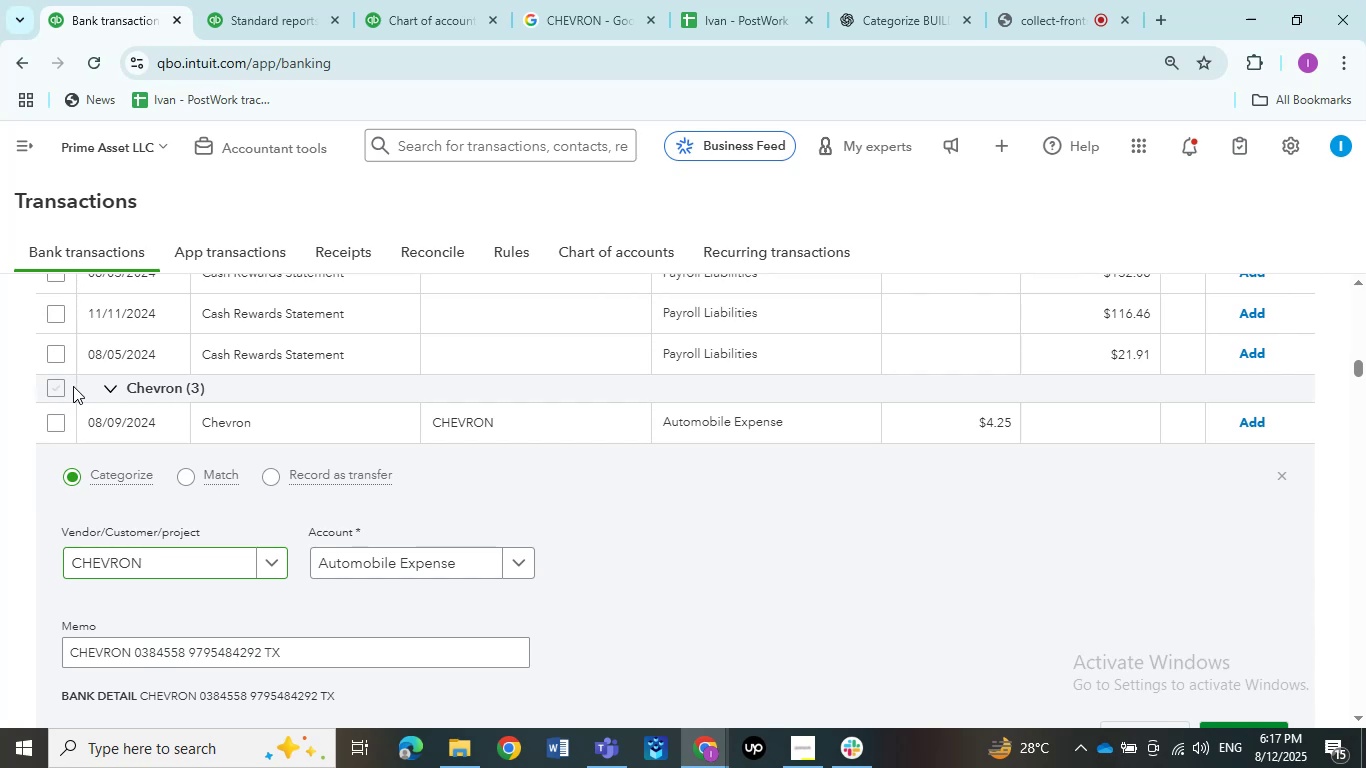 
left_click([58, 387])
 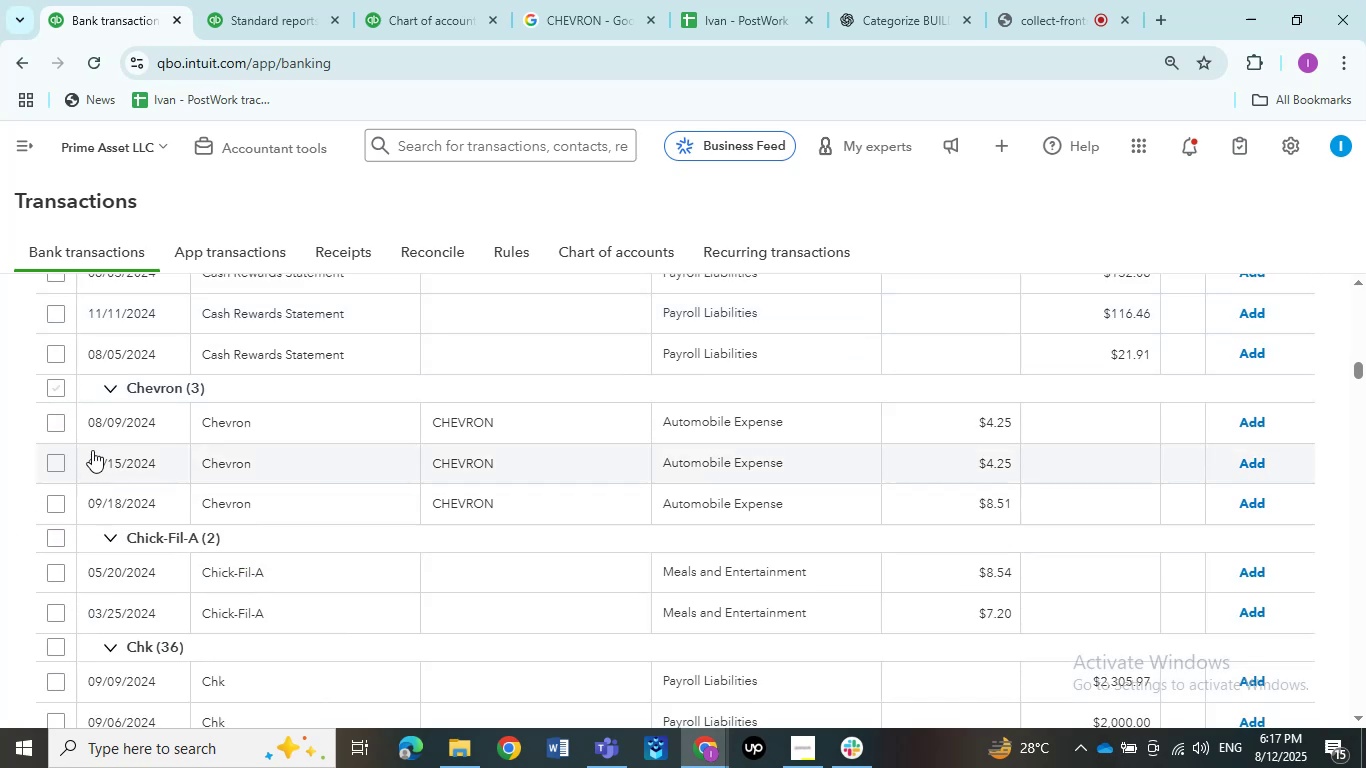 
wait(5.46)
 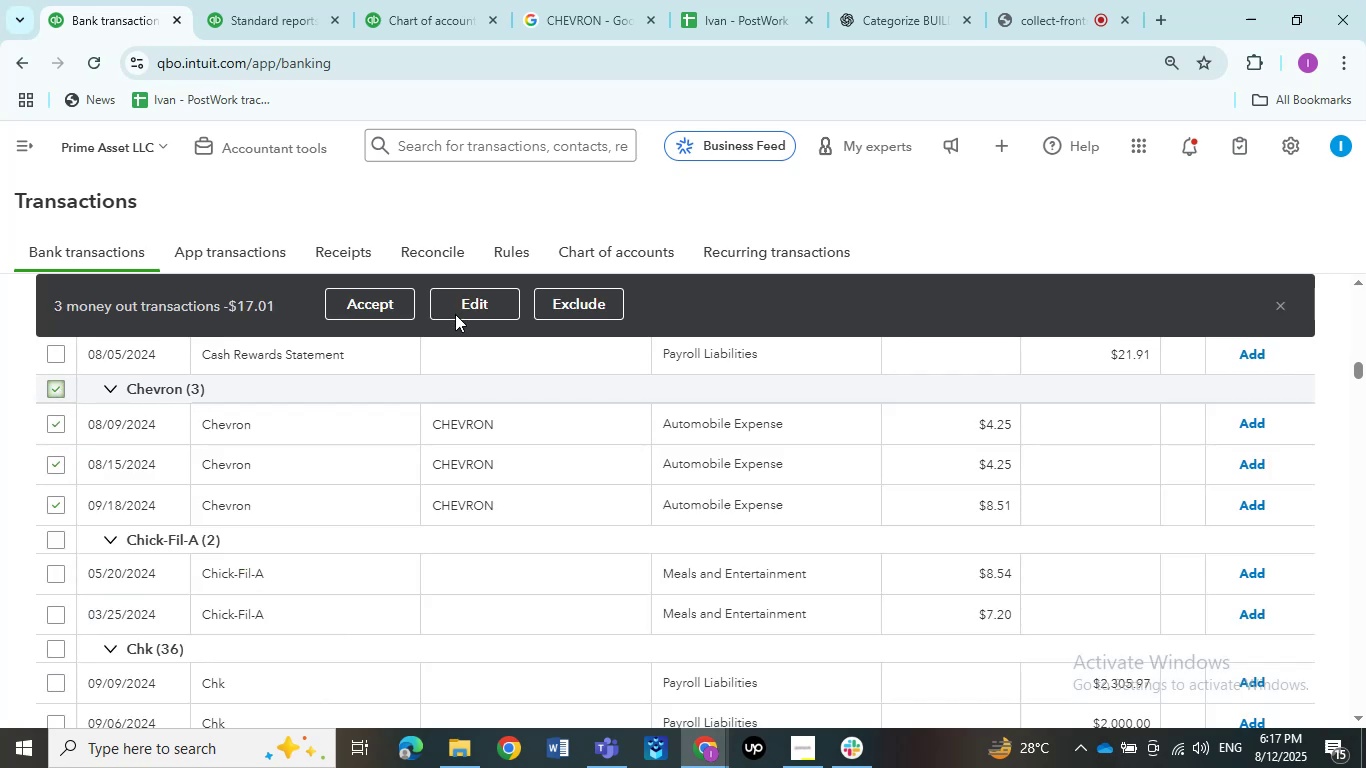 
left_click([54, 391])
 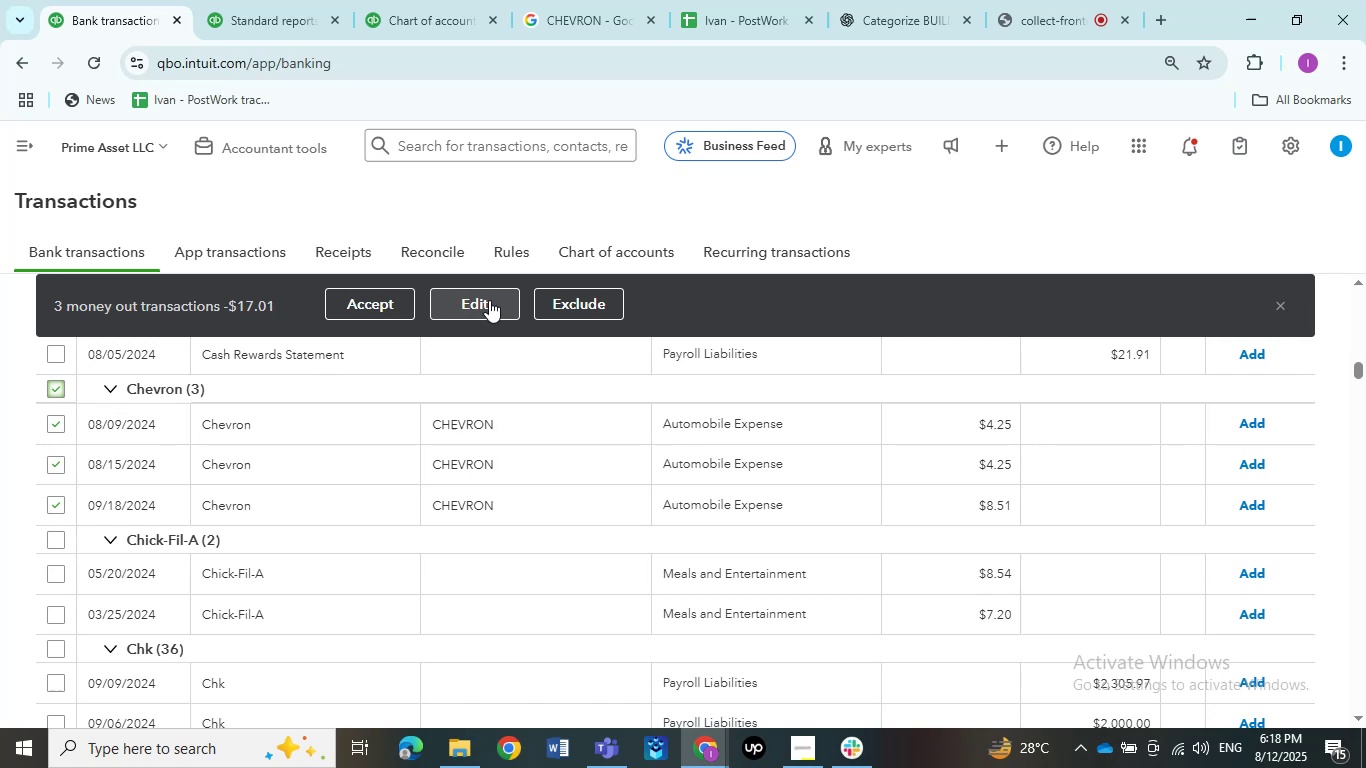 
wait(12.5)
 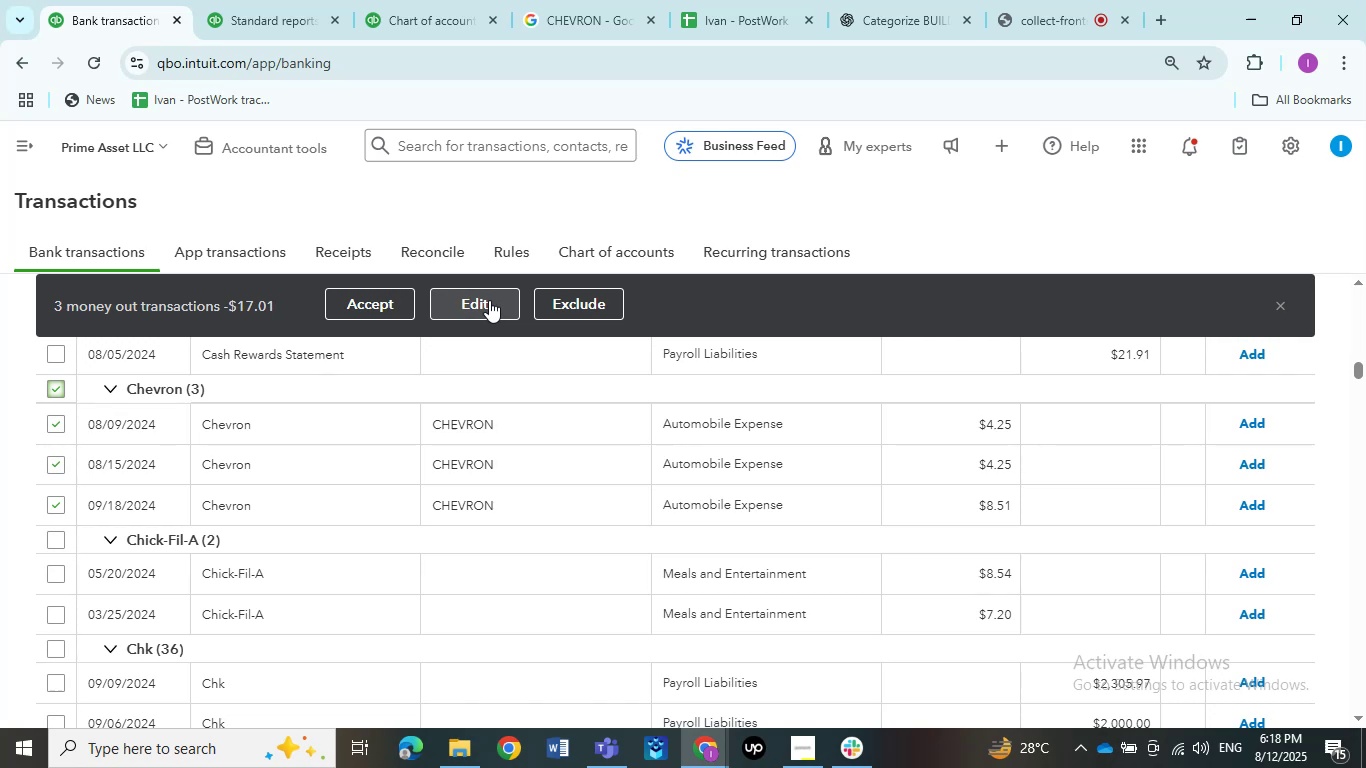 
left_click([489, 300])
 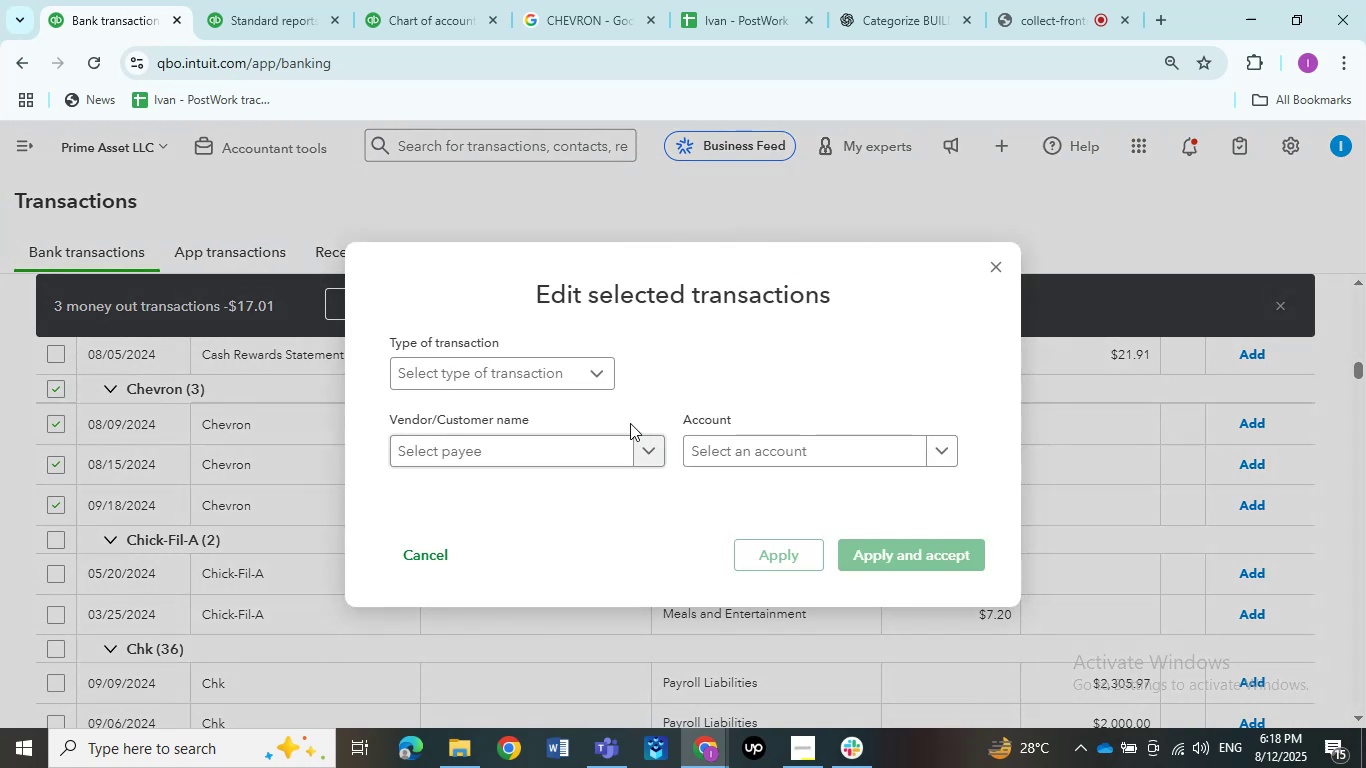 
left_click([601, 377])
 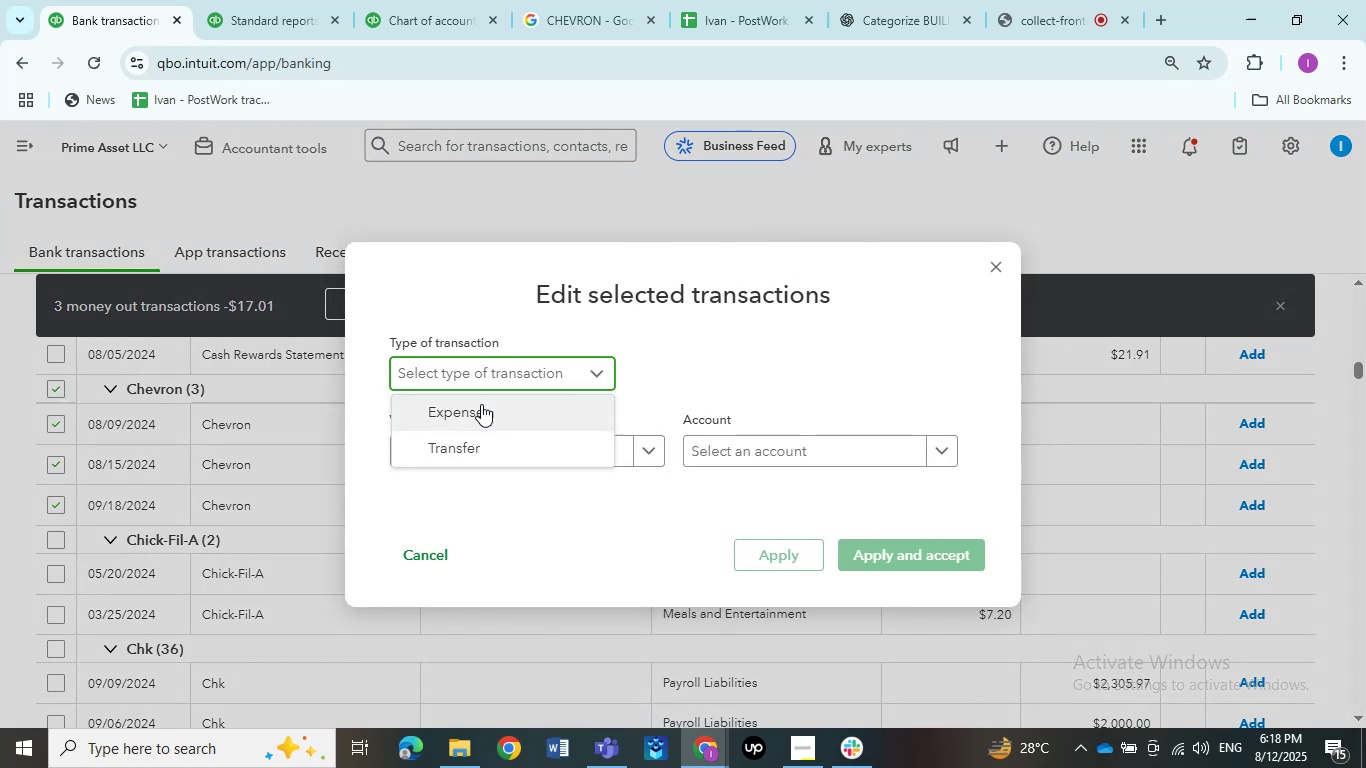 
left_click([469, 423])
 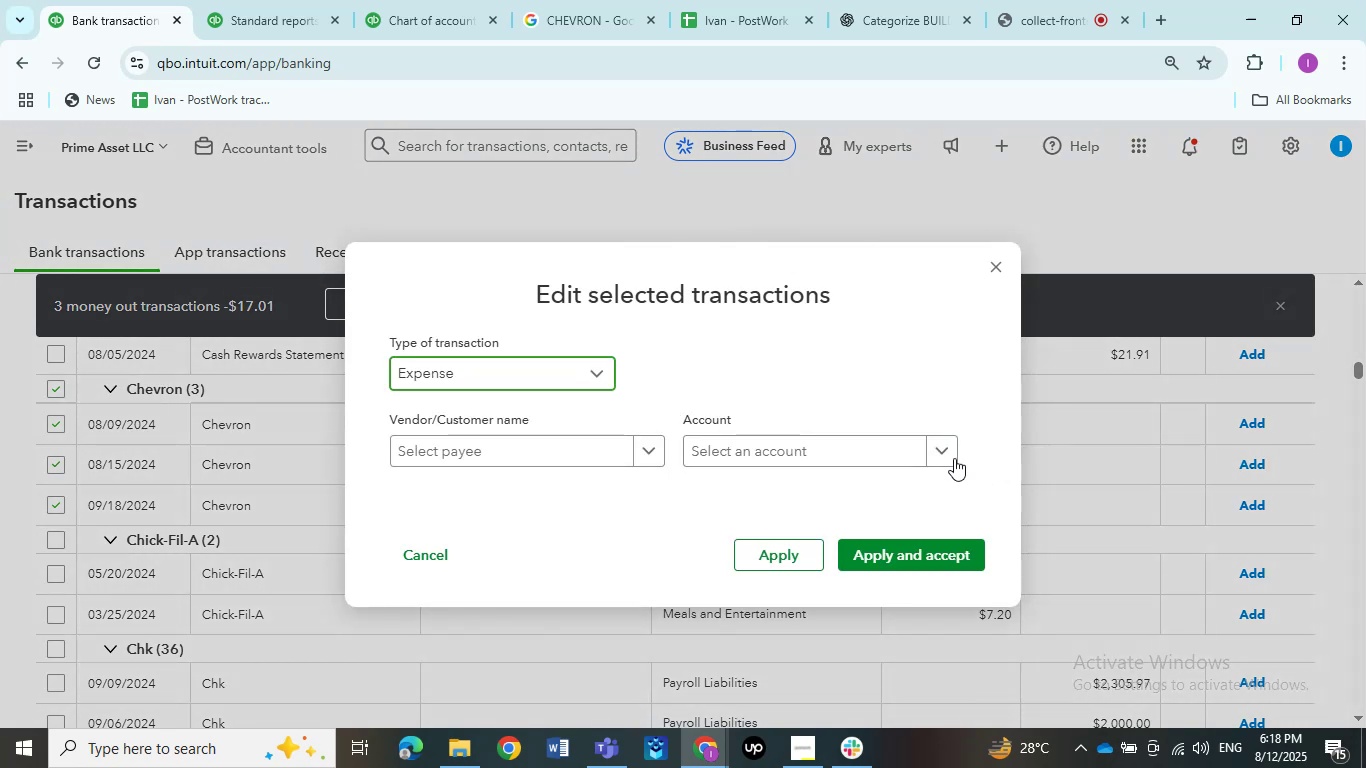 
left_click([941, 452])
 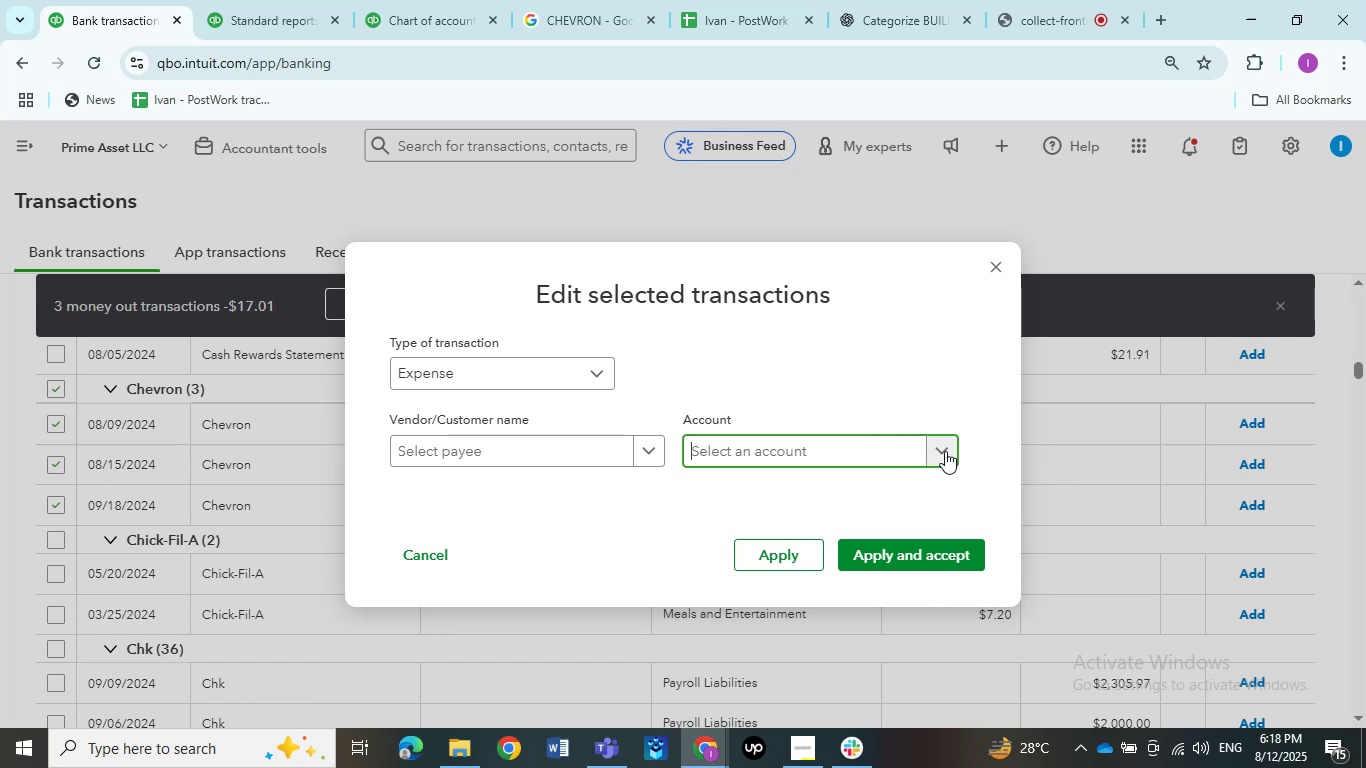 
wait(11.82)
 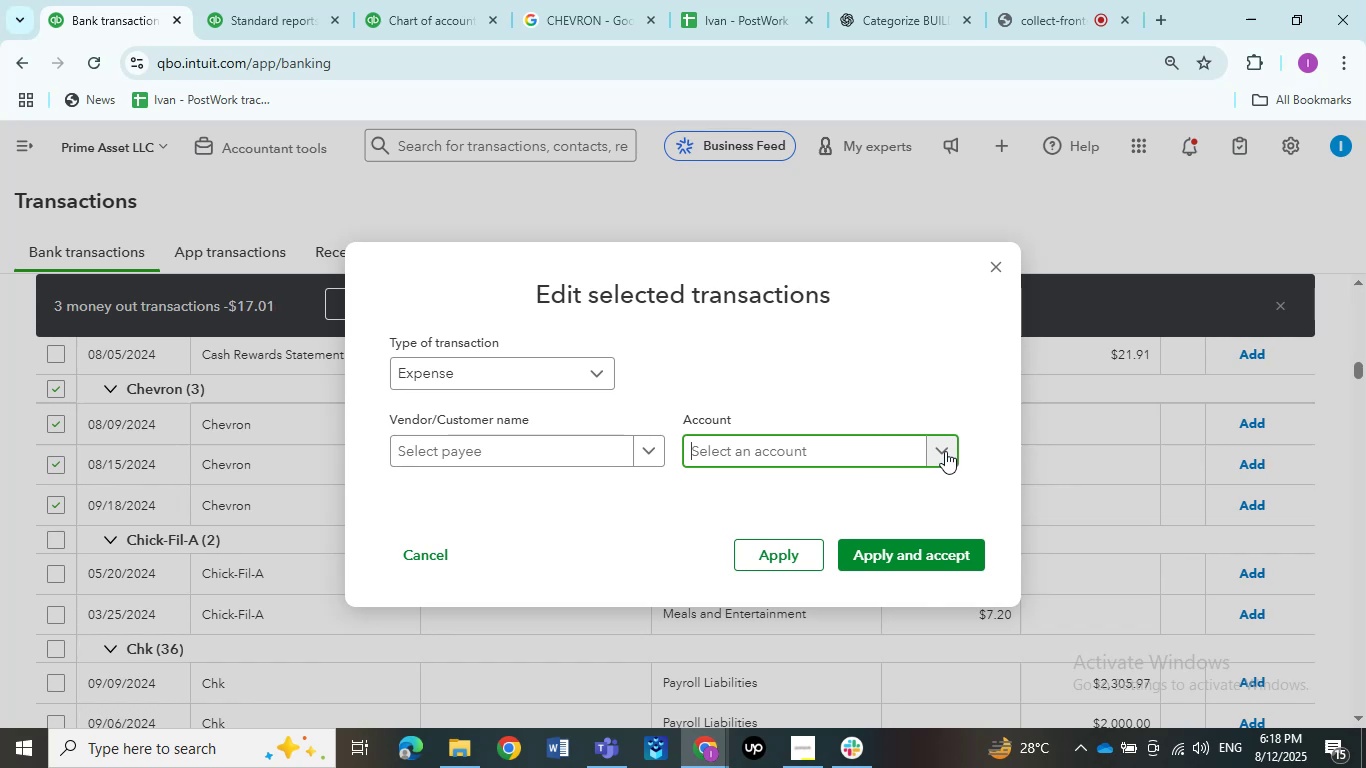 
left_click([743, 448])
 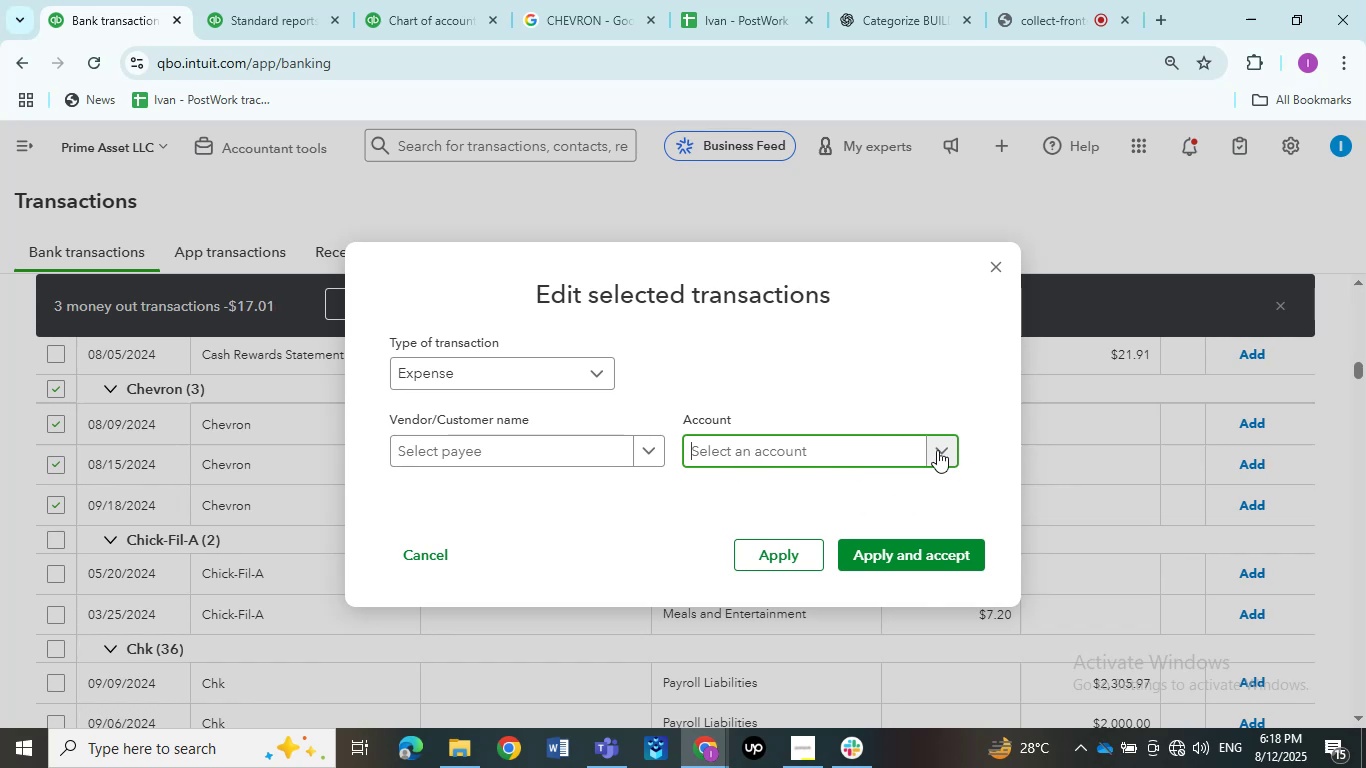 
left_click([937, 450])
 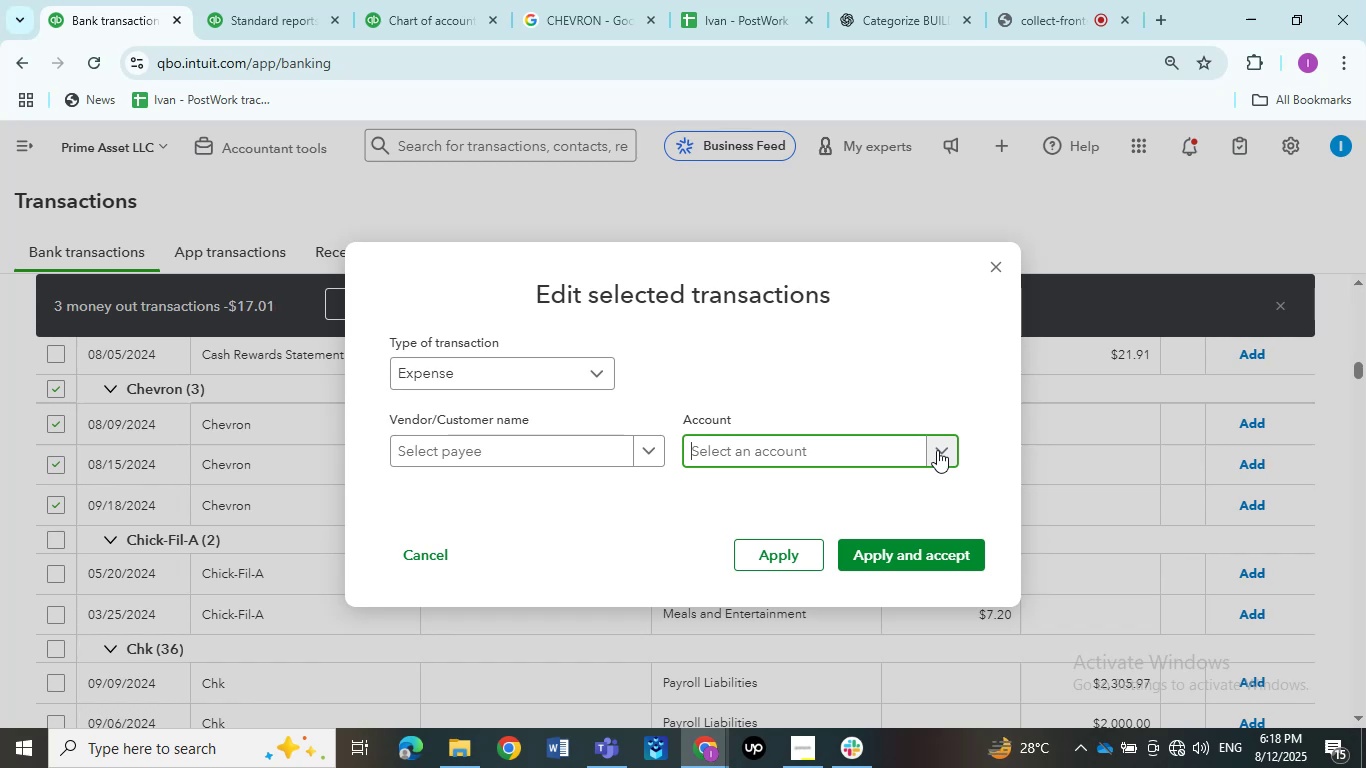 
wait(5.67)
 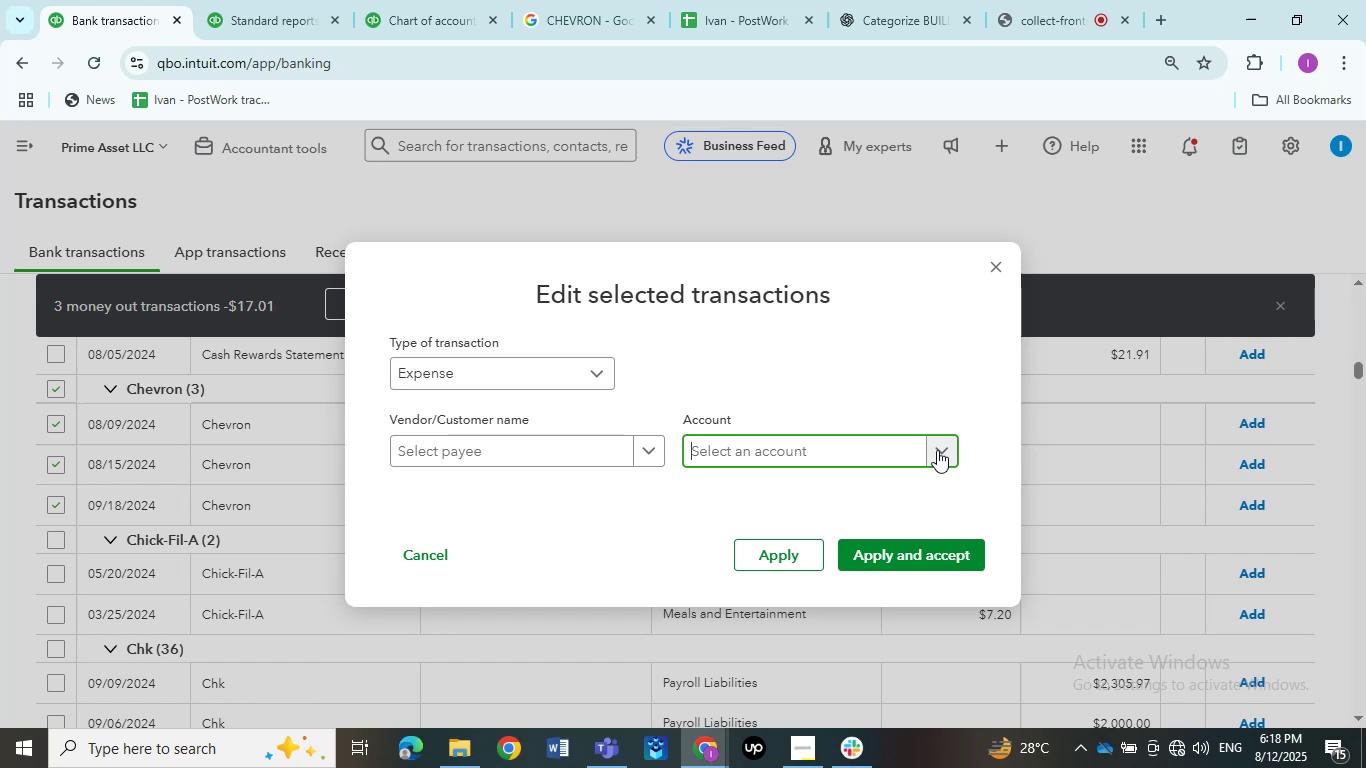 
left_click([938, 450])
 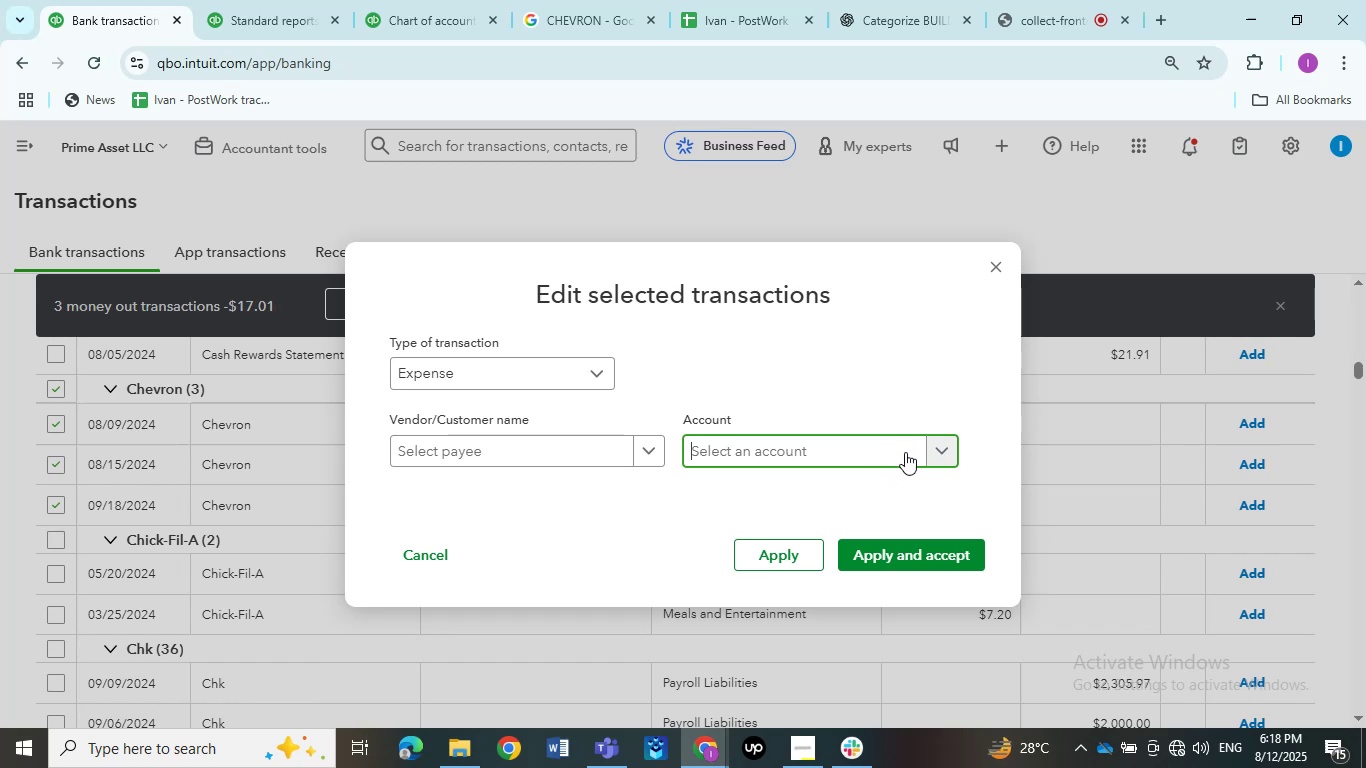 
left_click([940, 455])
 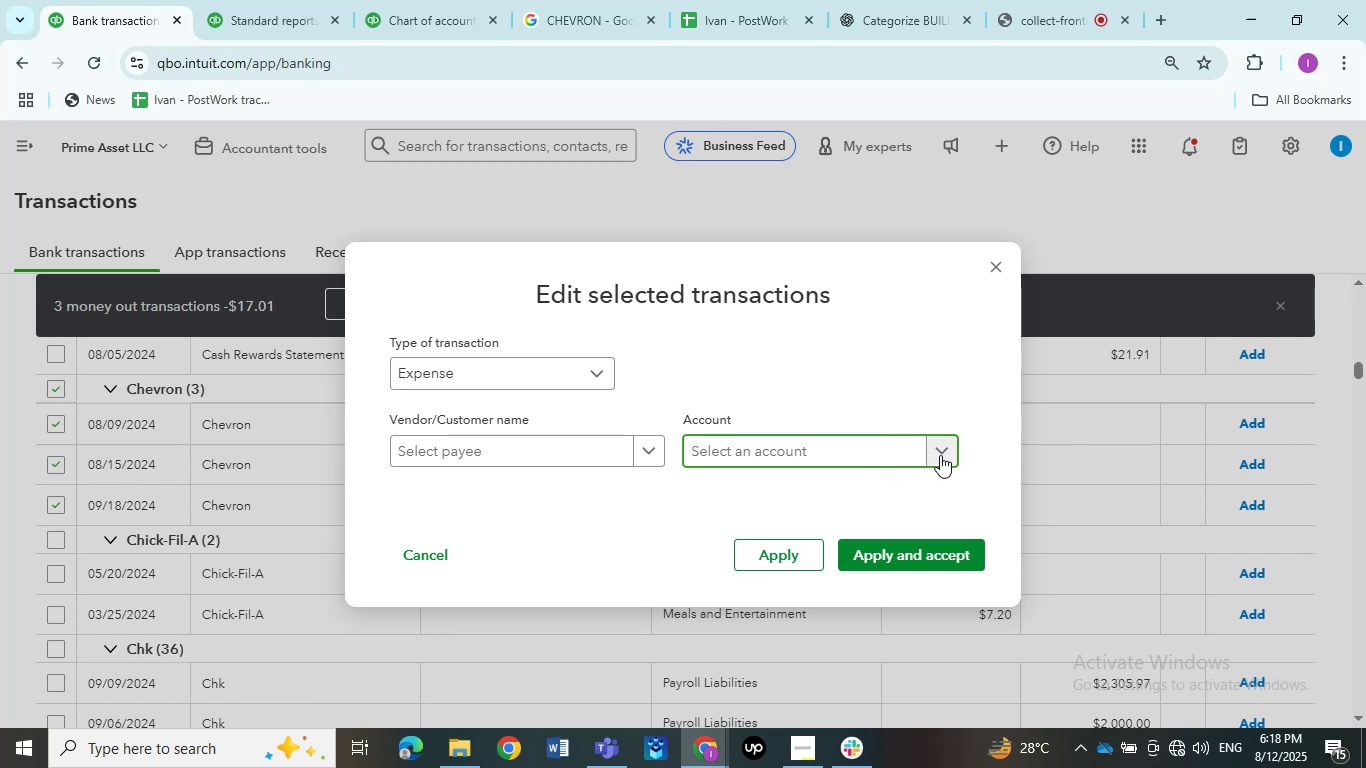 
left_click([941, 455])
 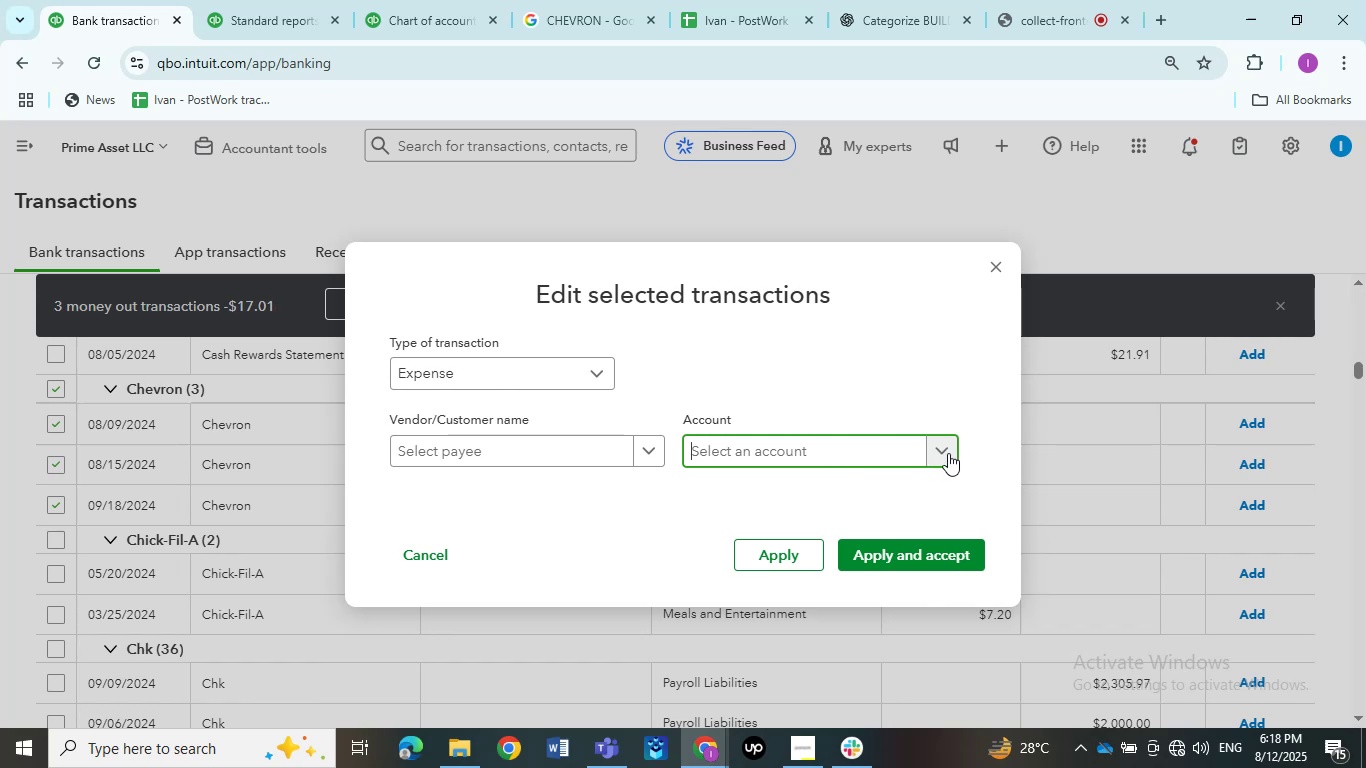 
left_click([948, 451])
 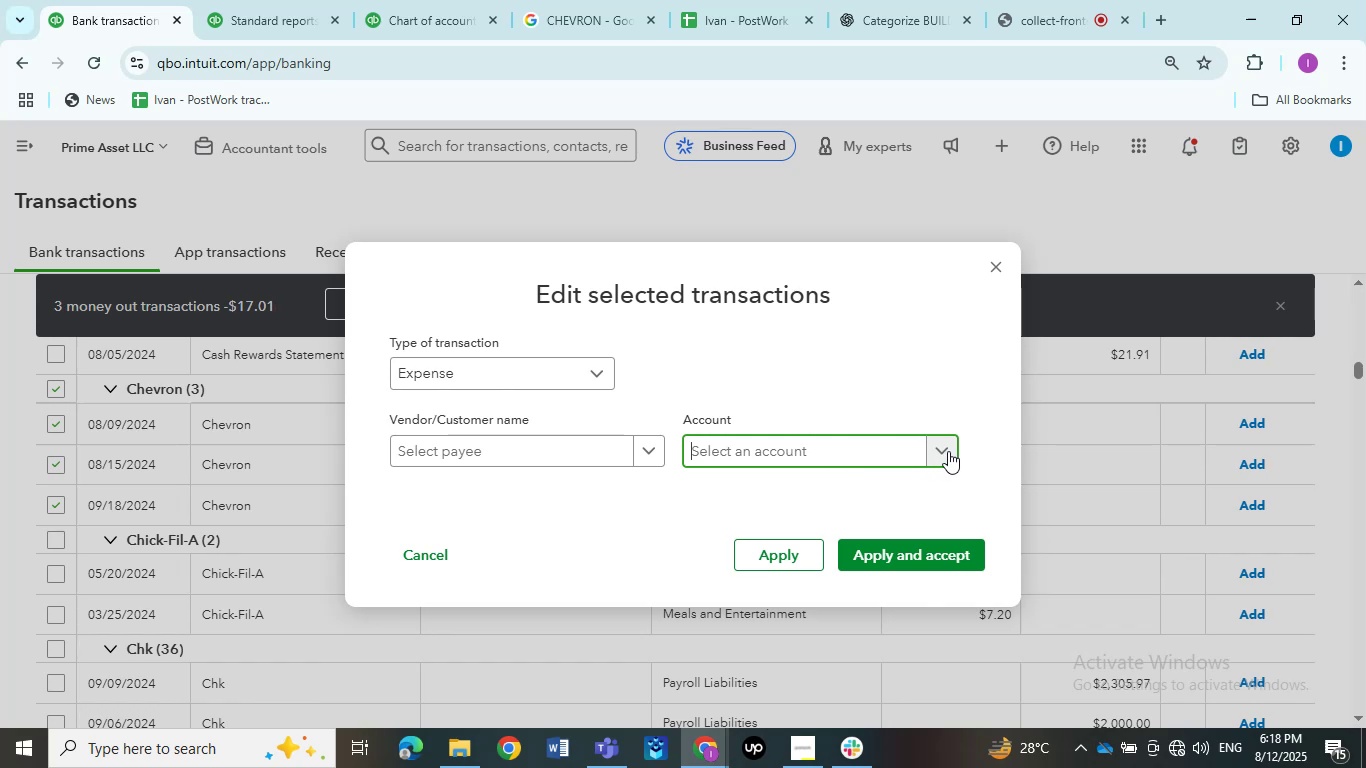 
left_click([948, 451])
 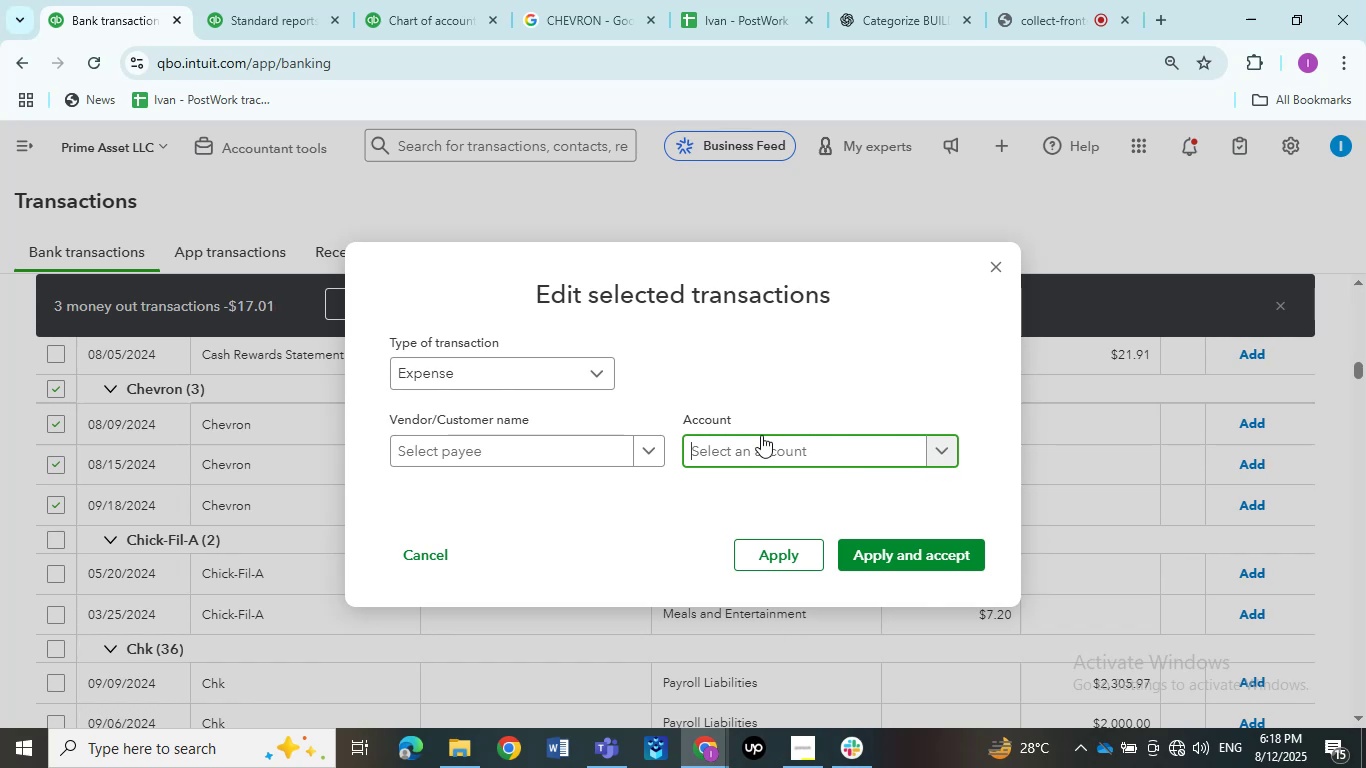 
double_click([766, 449])
 